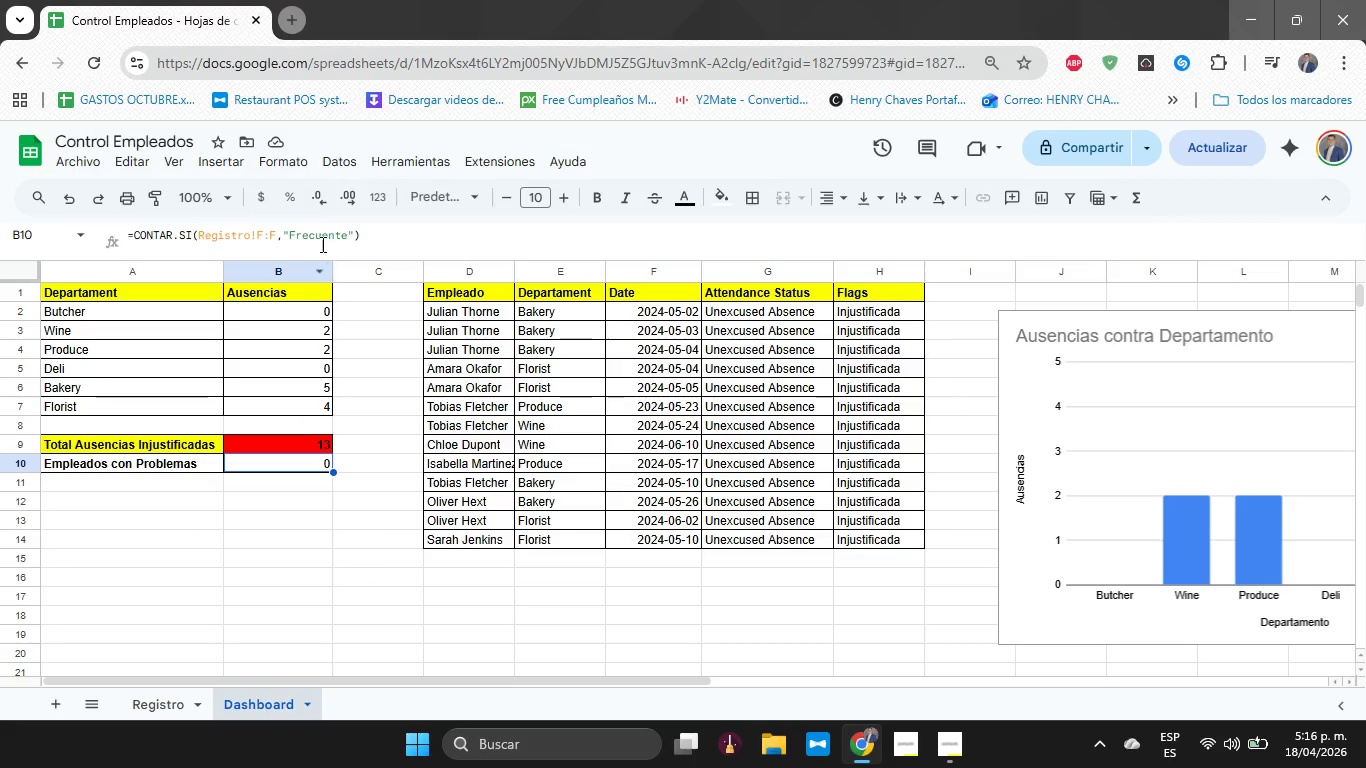 
double_click([322, 235])
 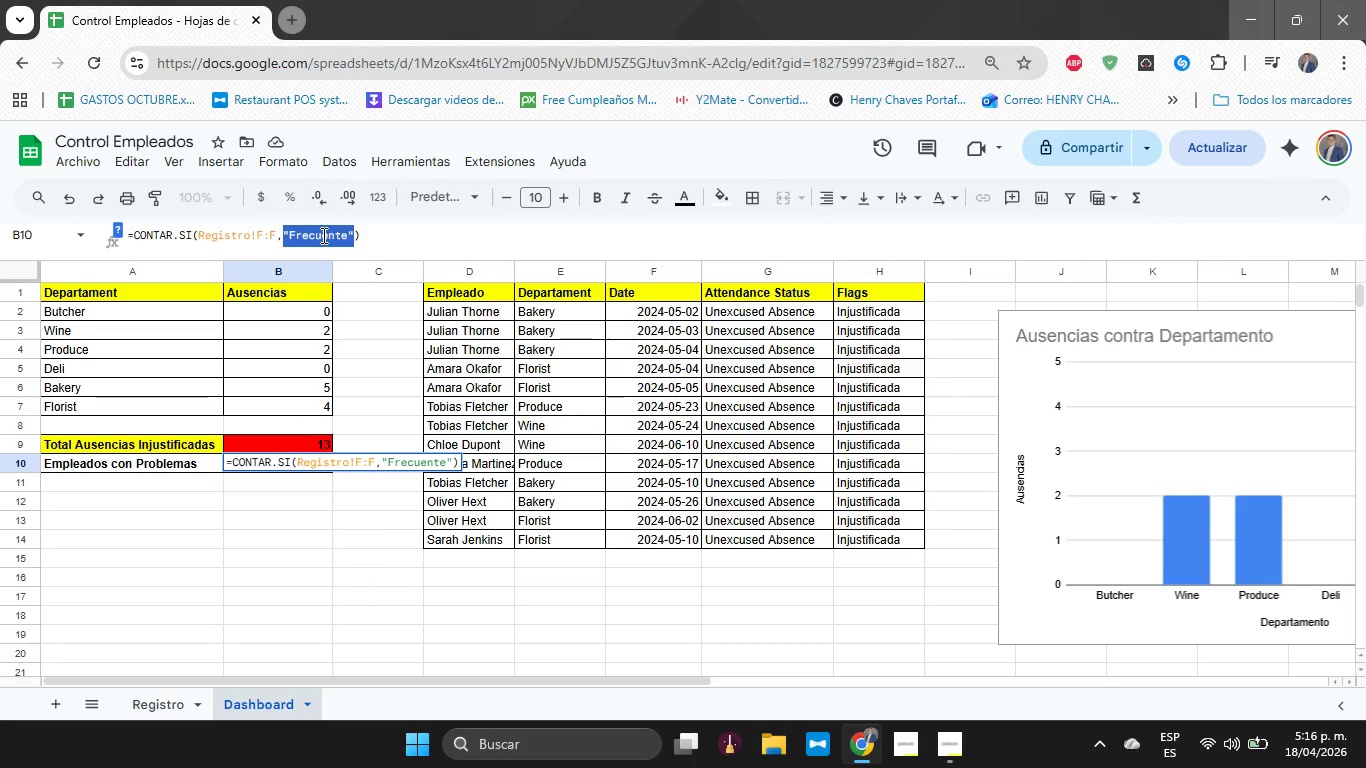 
key(ArrowRight)
 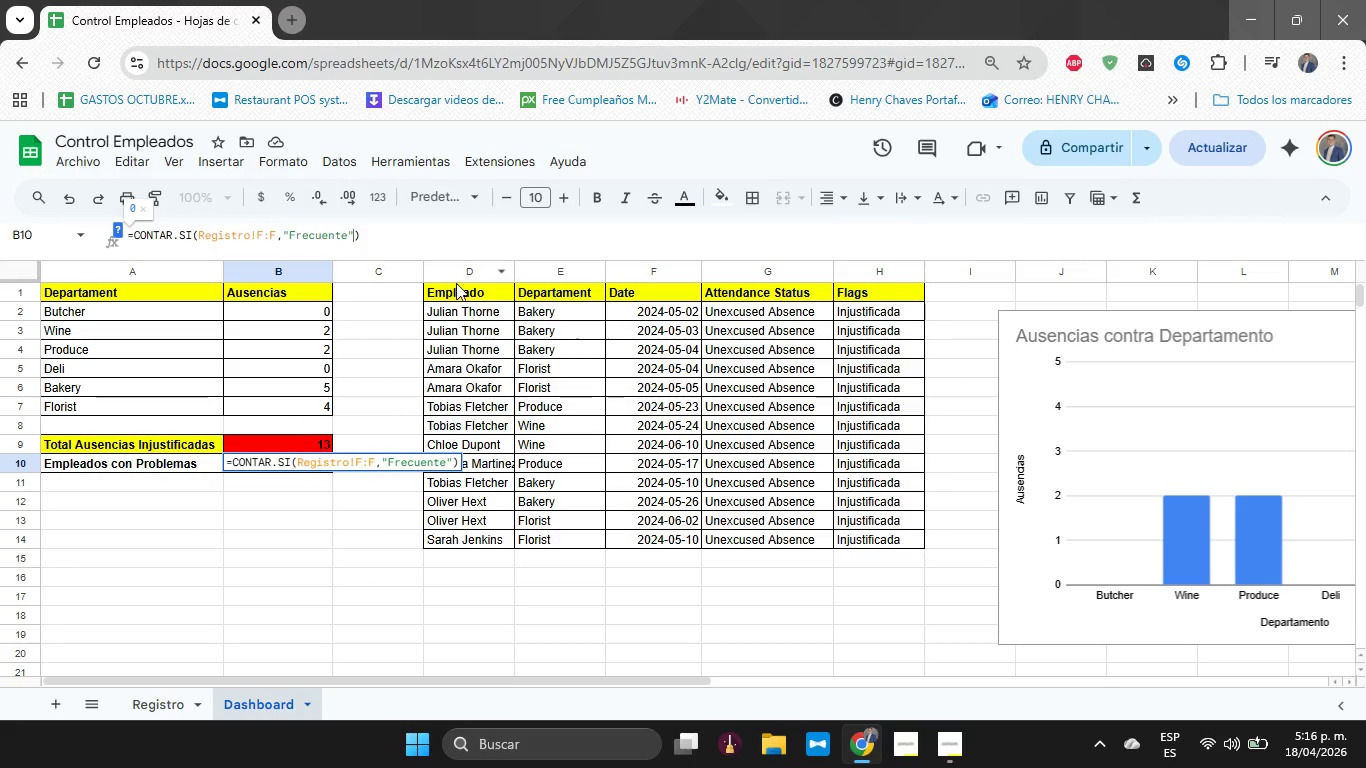 
left_click([464, 294])
 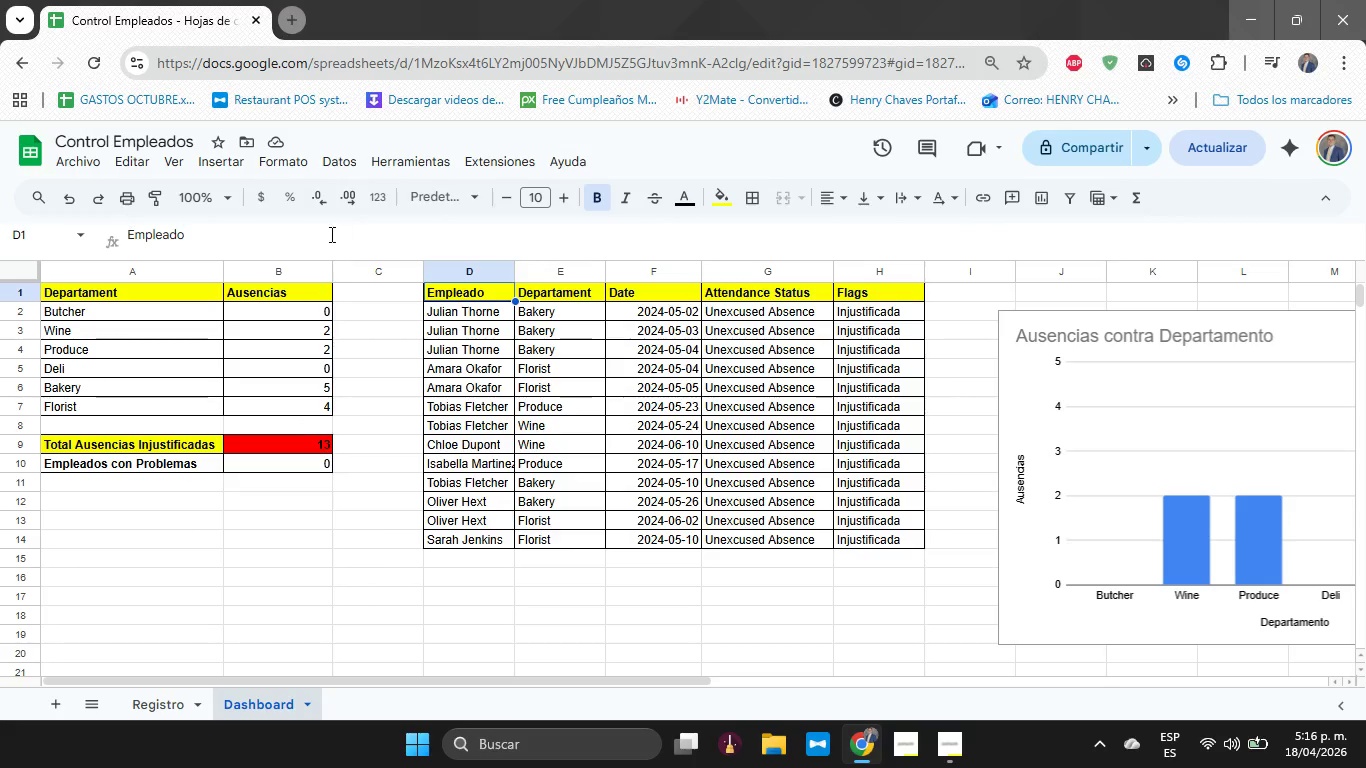 
double_click([330, 234])
 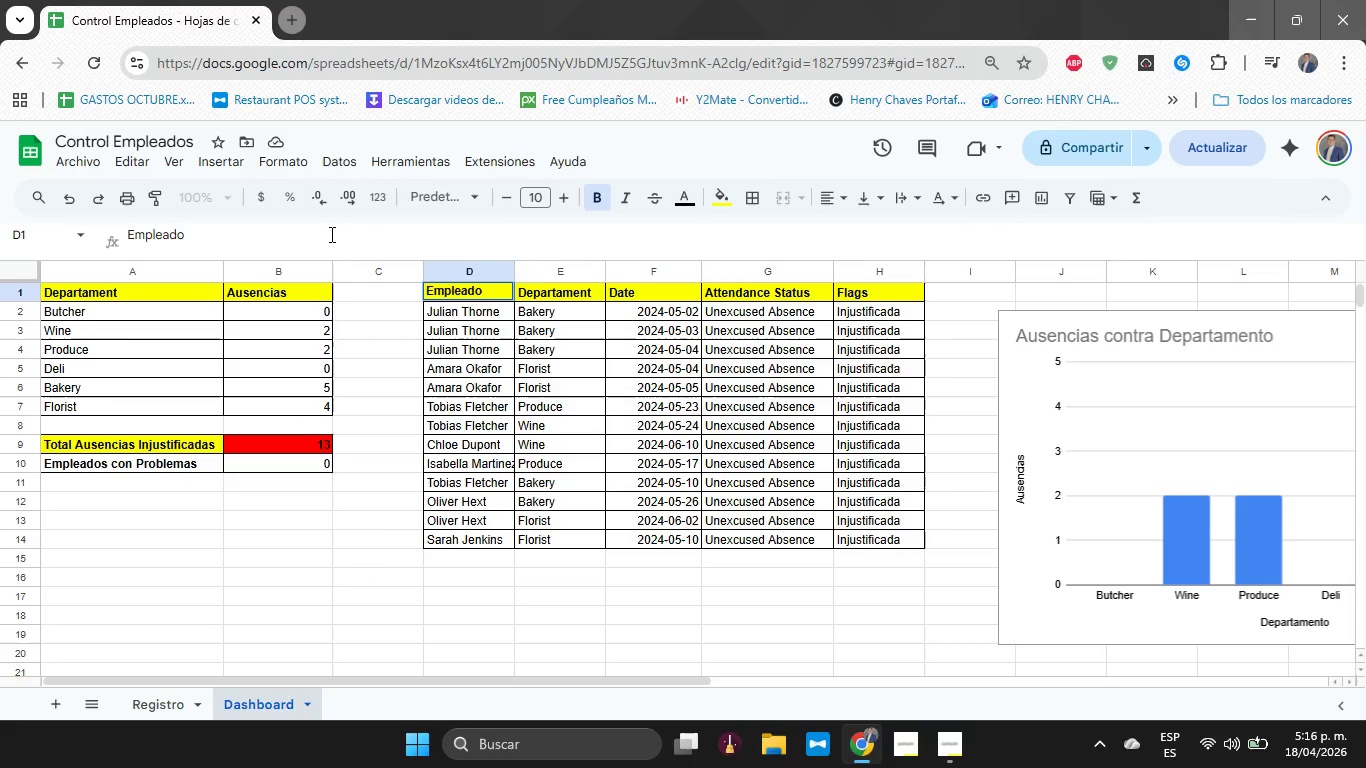 
hold_key(key=Backspace, duration=0.88)
 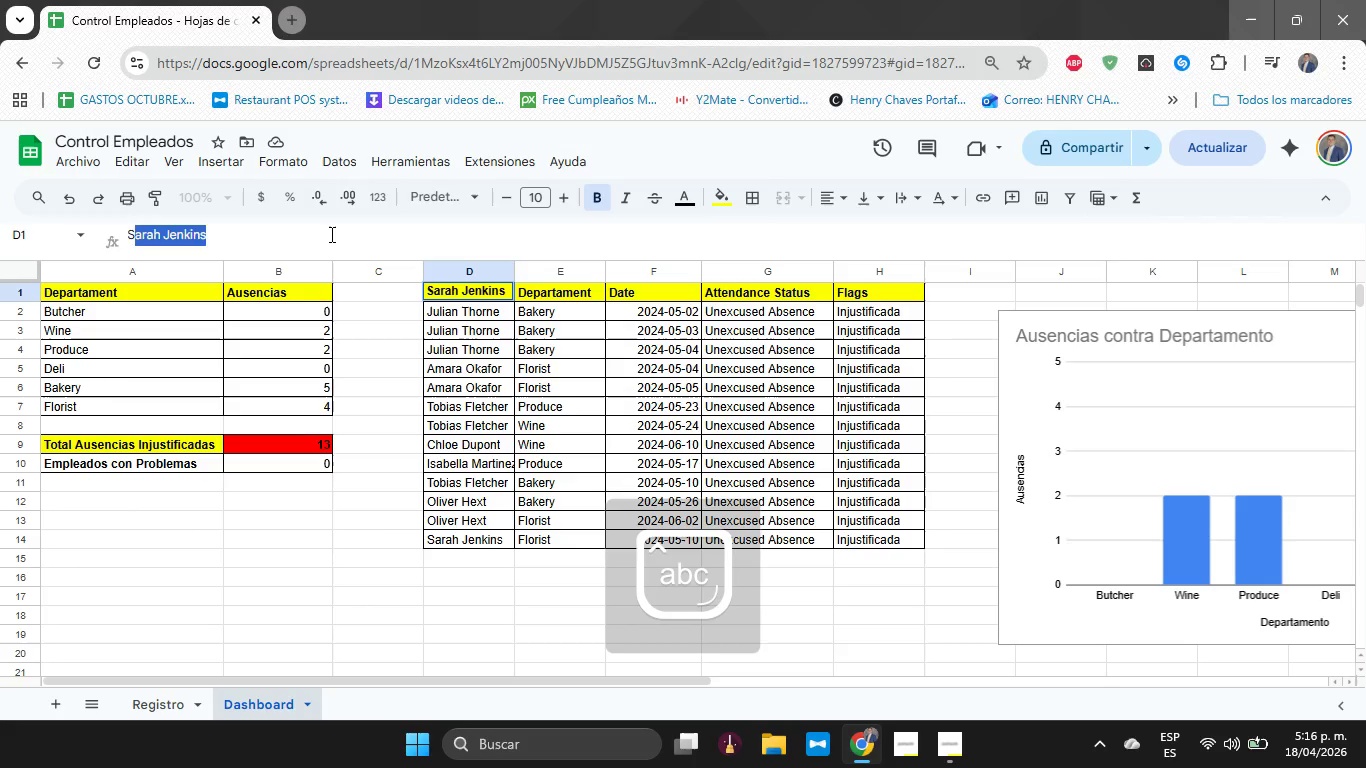 
type(Staff Name)
 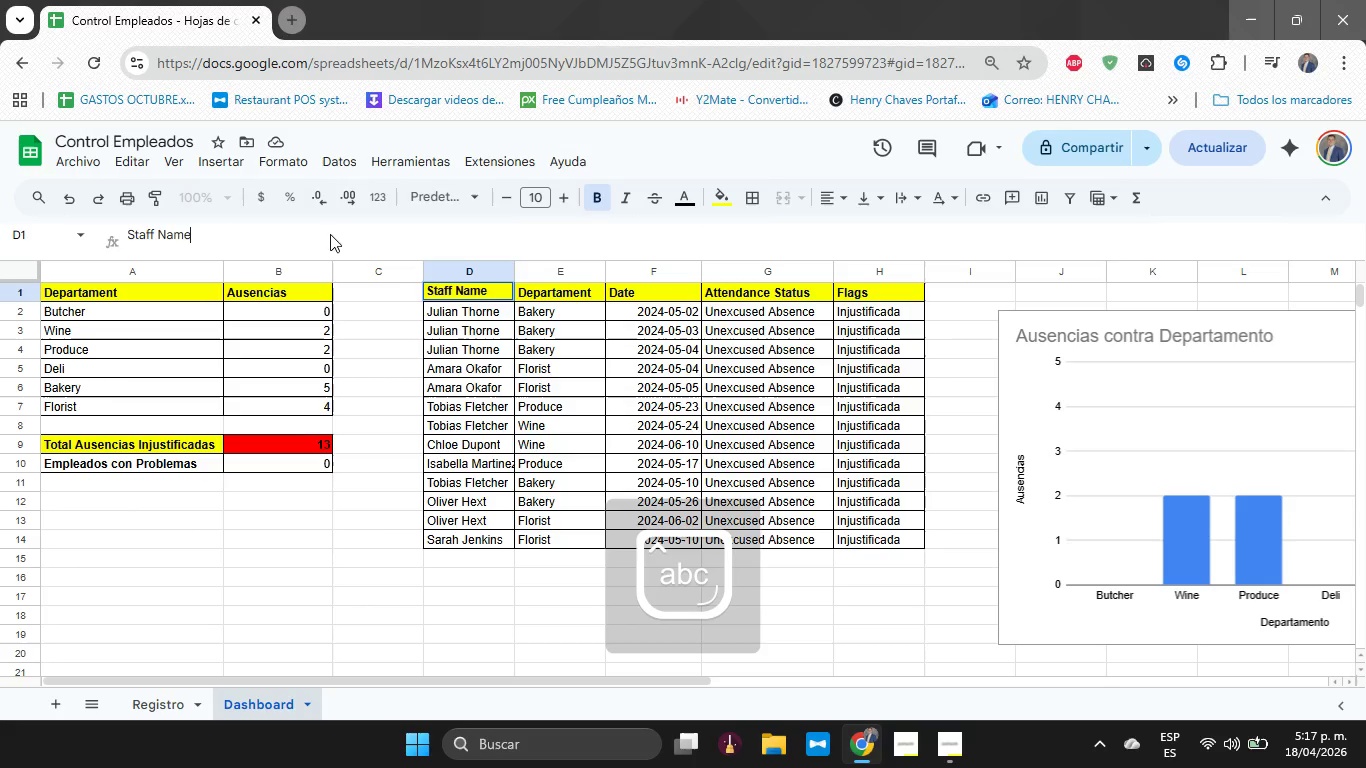 
key(Enter)
 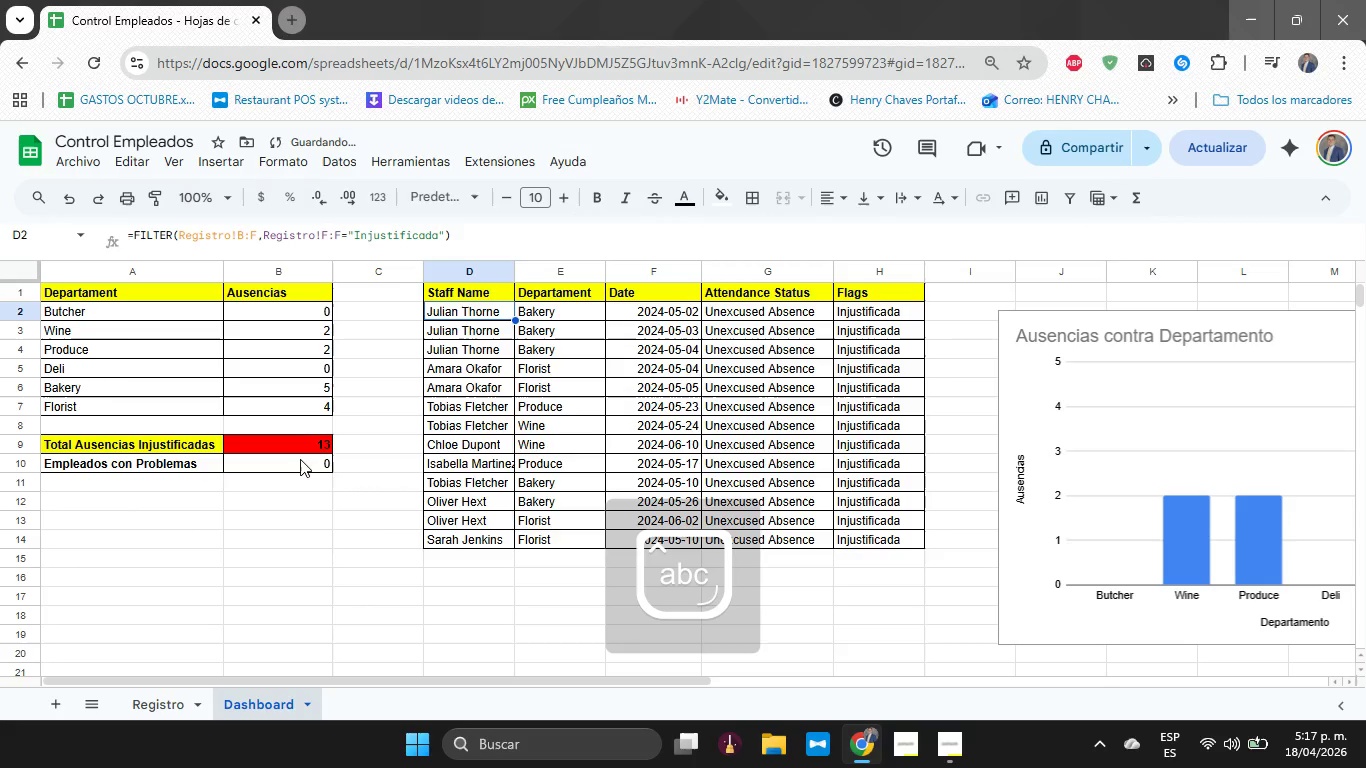 
key(ArrowDown)
 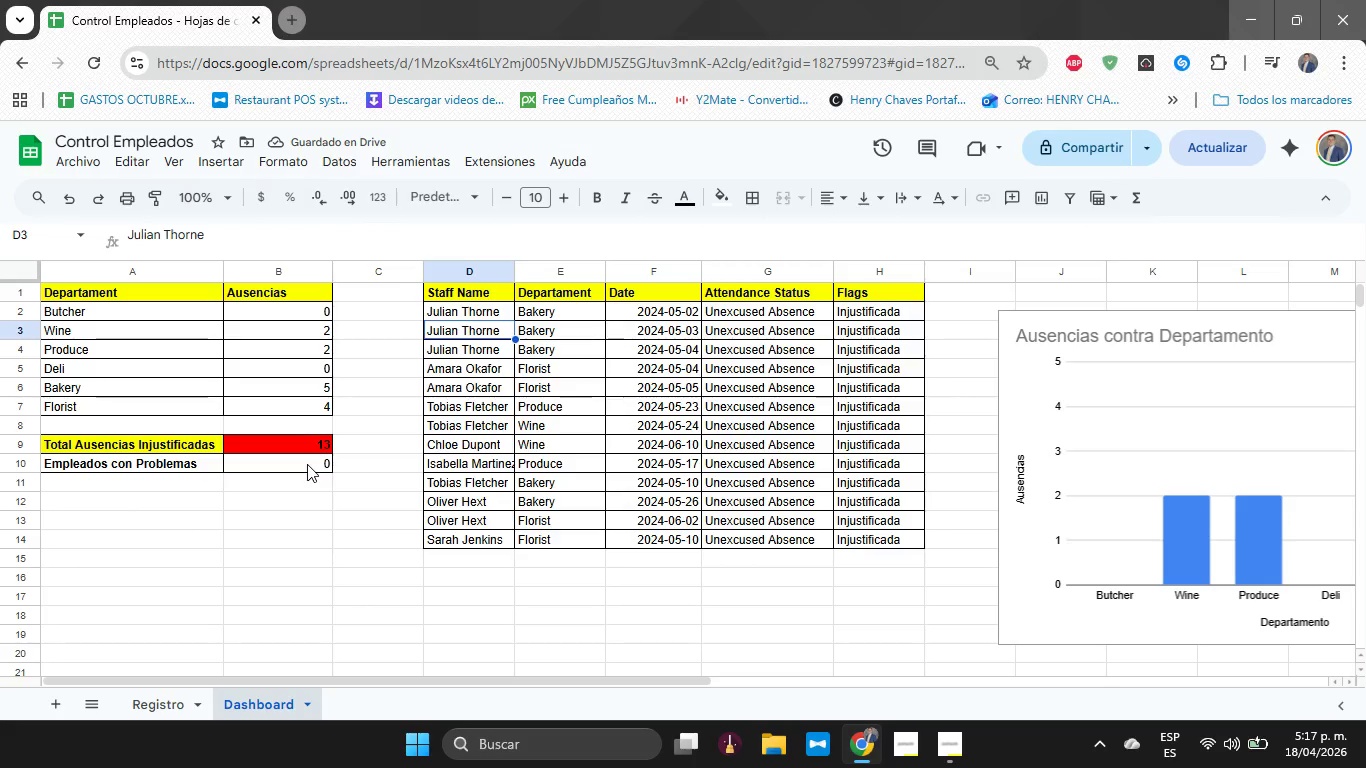 
key(ArrowDown)
 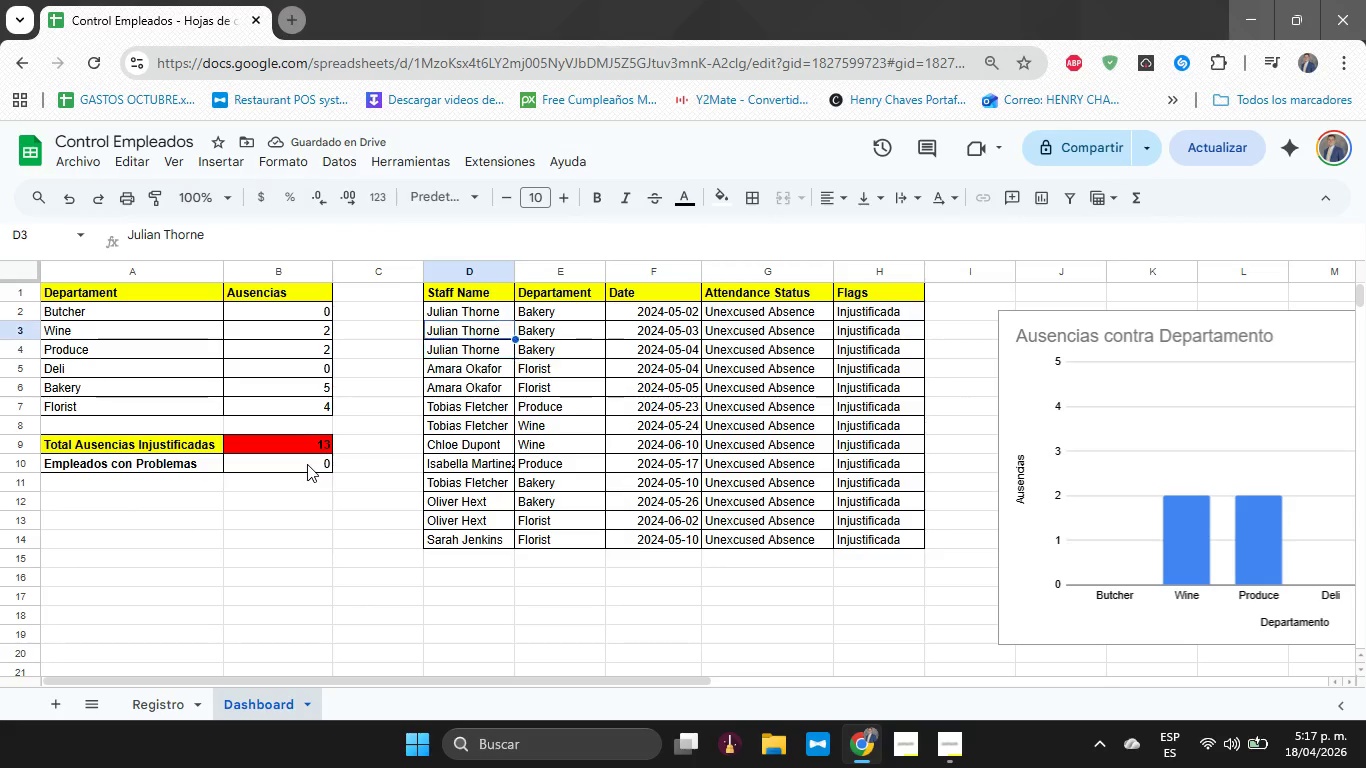 
key(ArrowUp)
 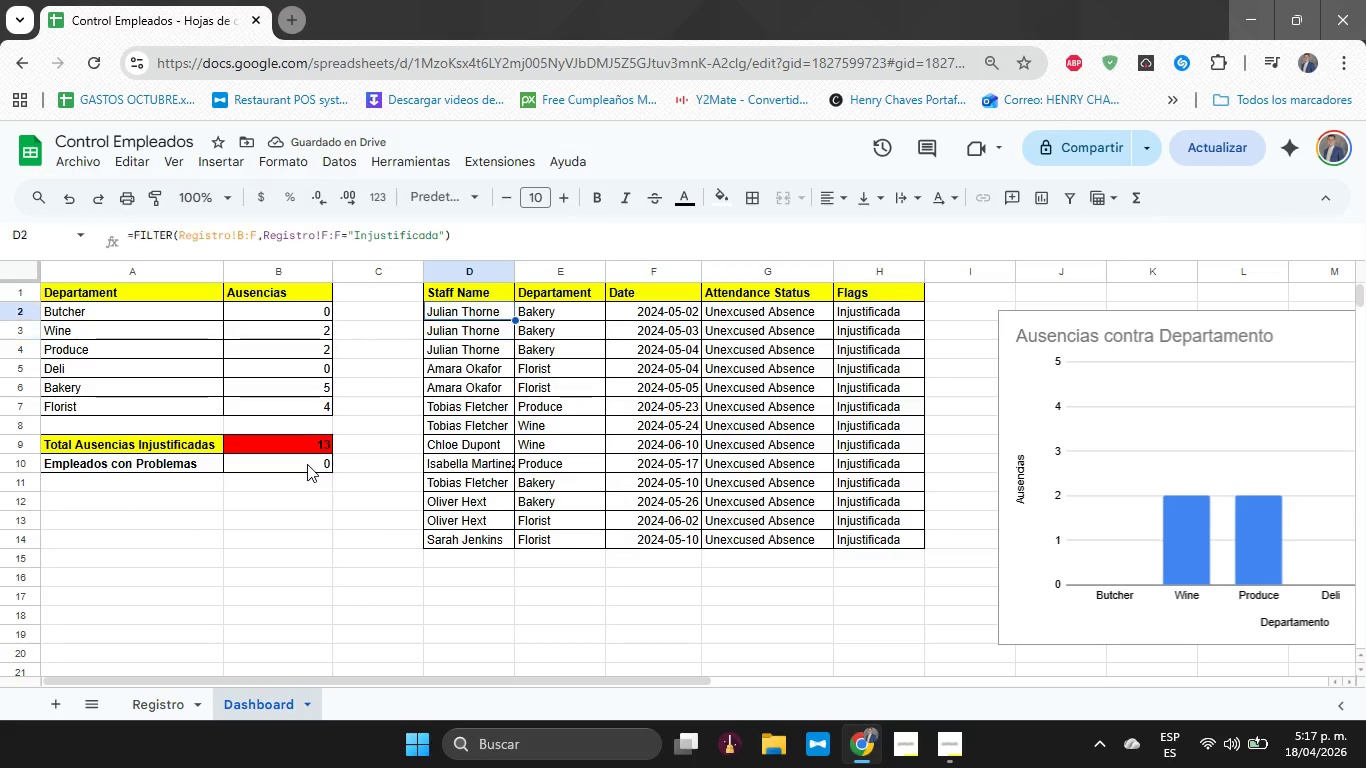 
key(ArrowUp)
 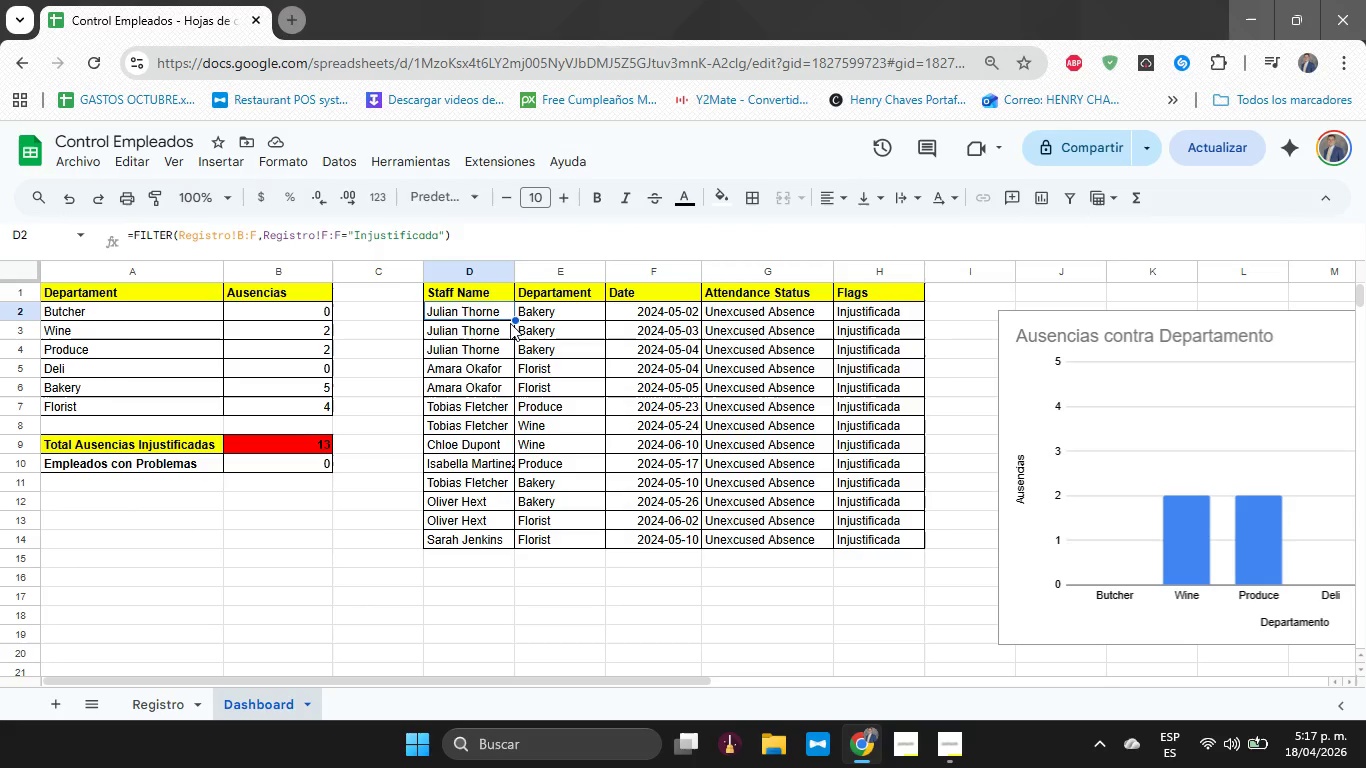 
left_click_drag(start_coordinate=[514, 321], to_coordinate=[512, 542])
 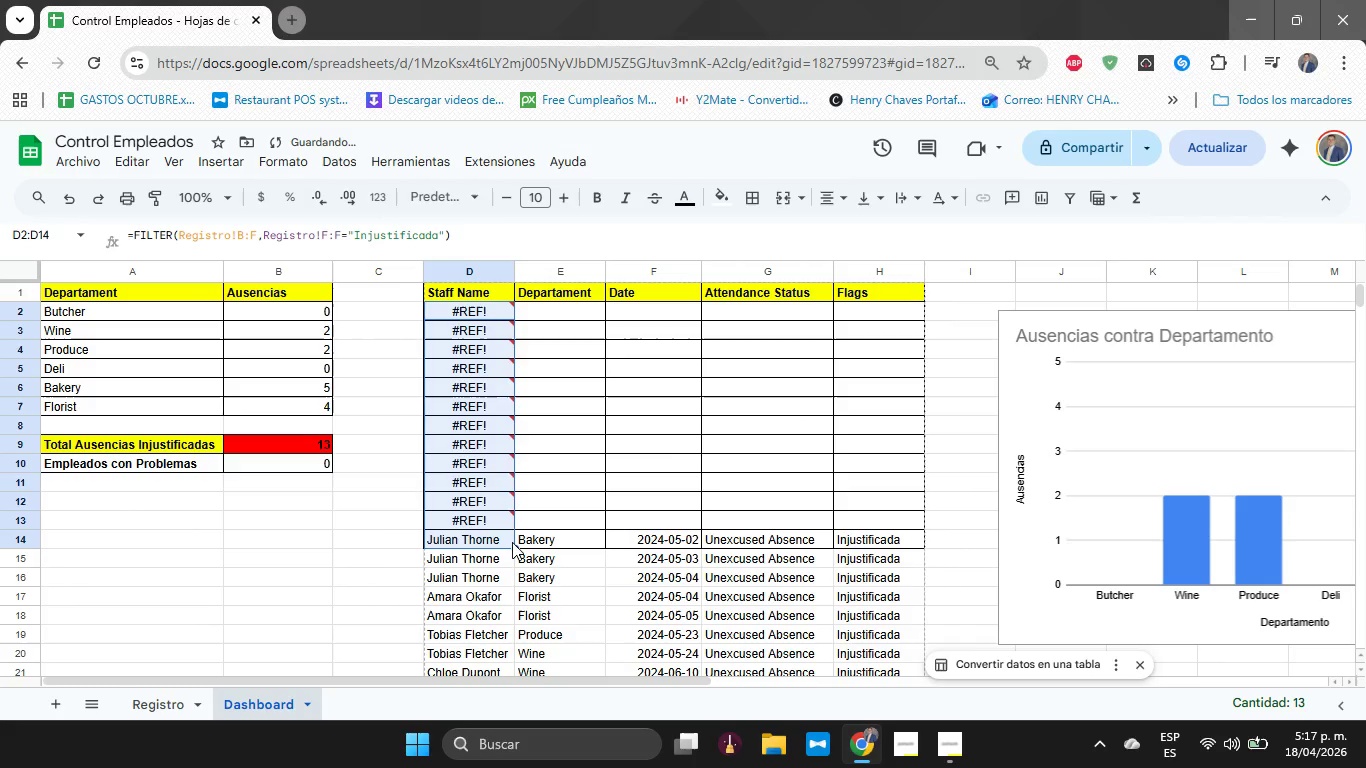 
key(Control+Z)
 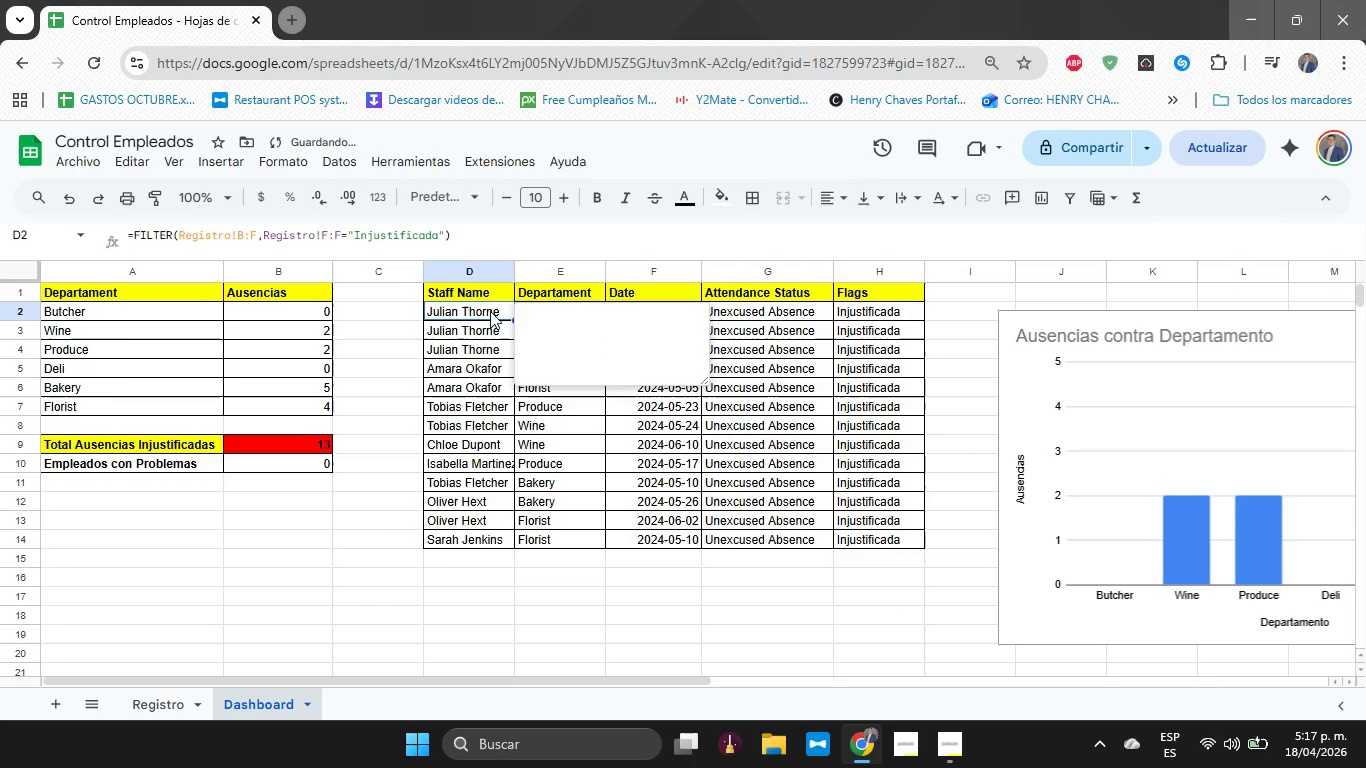 
left_click([490, 336])
 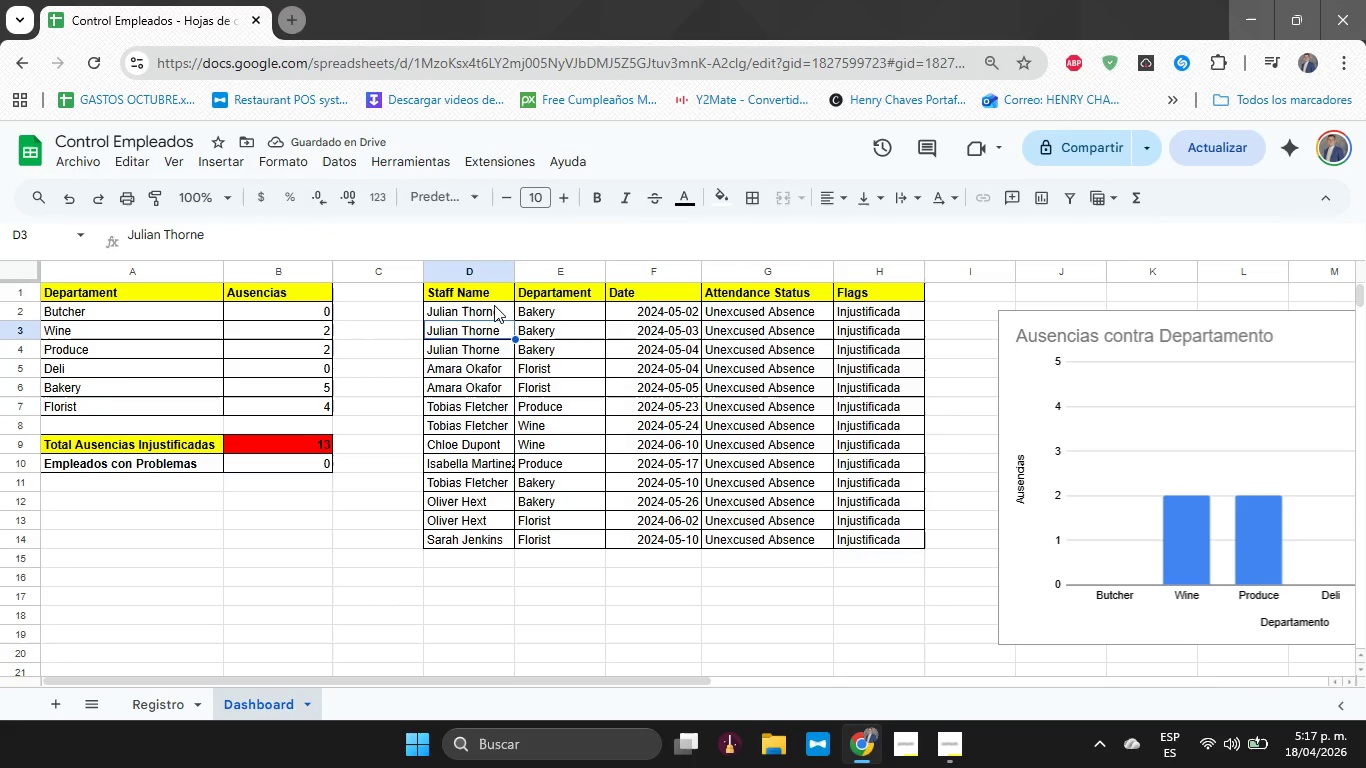 
left_click([494, 307])
 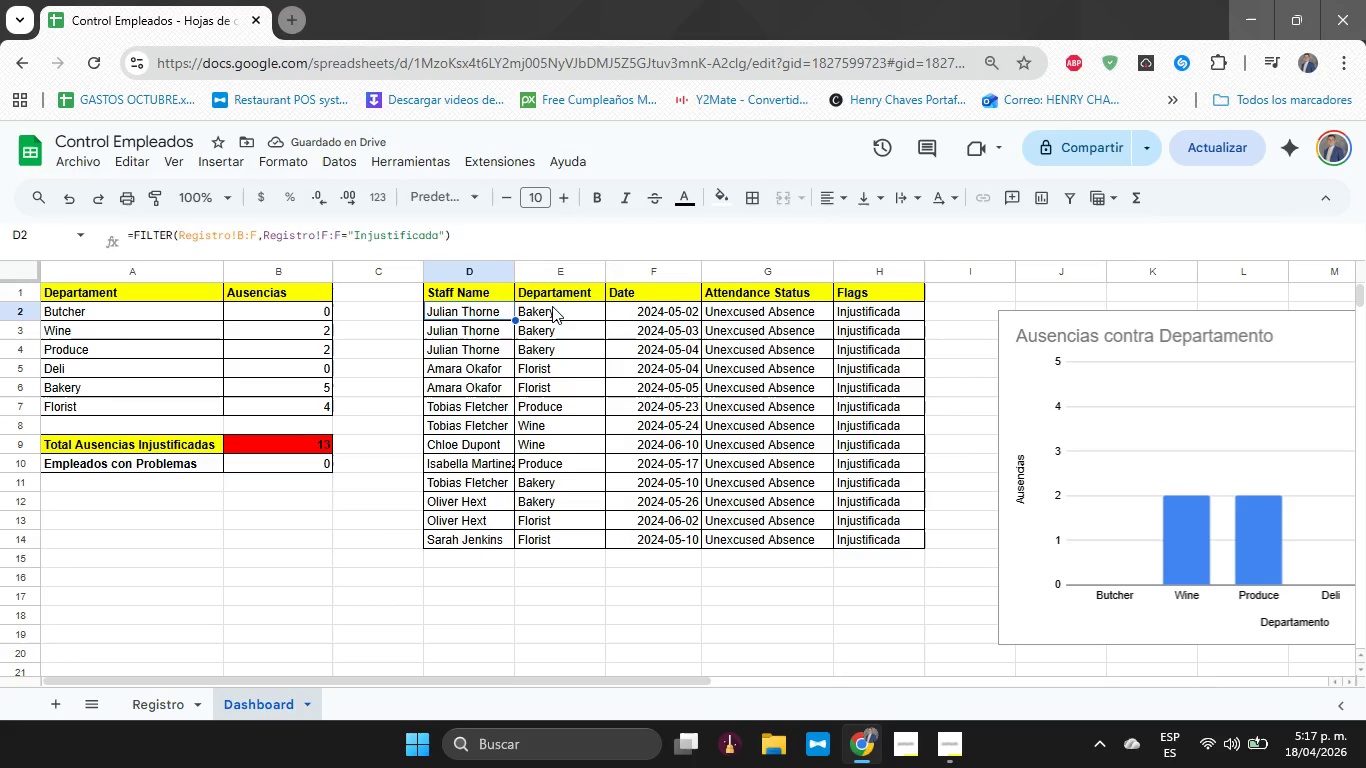 
left_click([554, 306])
 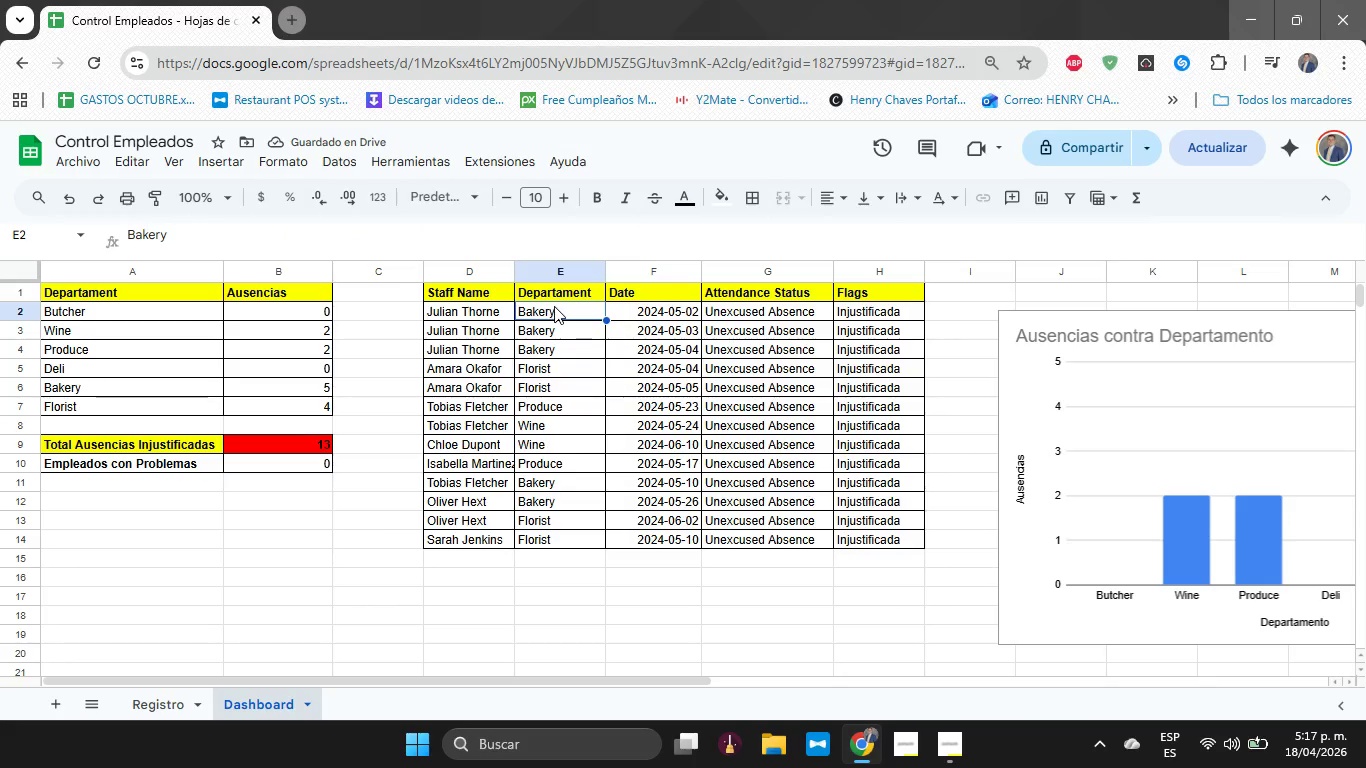 
key(ArrowRight)
 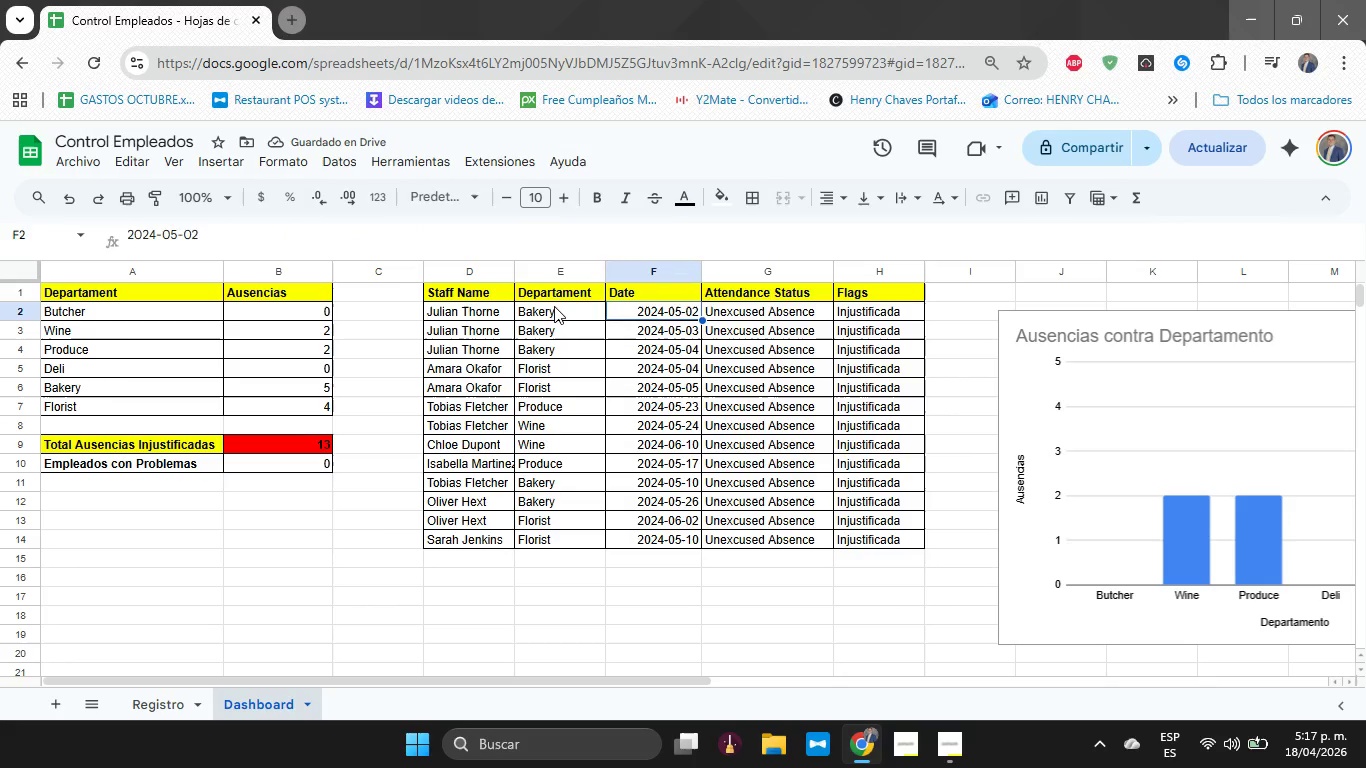 
key(ArrowRight)
 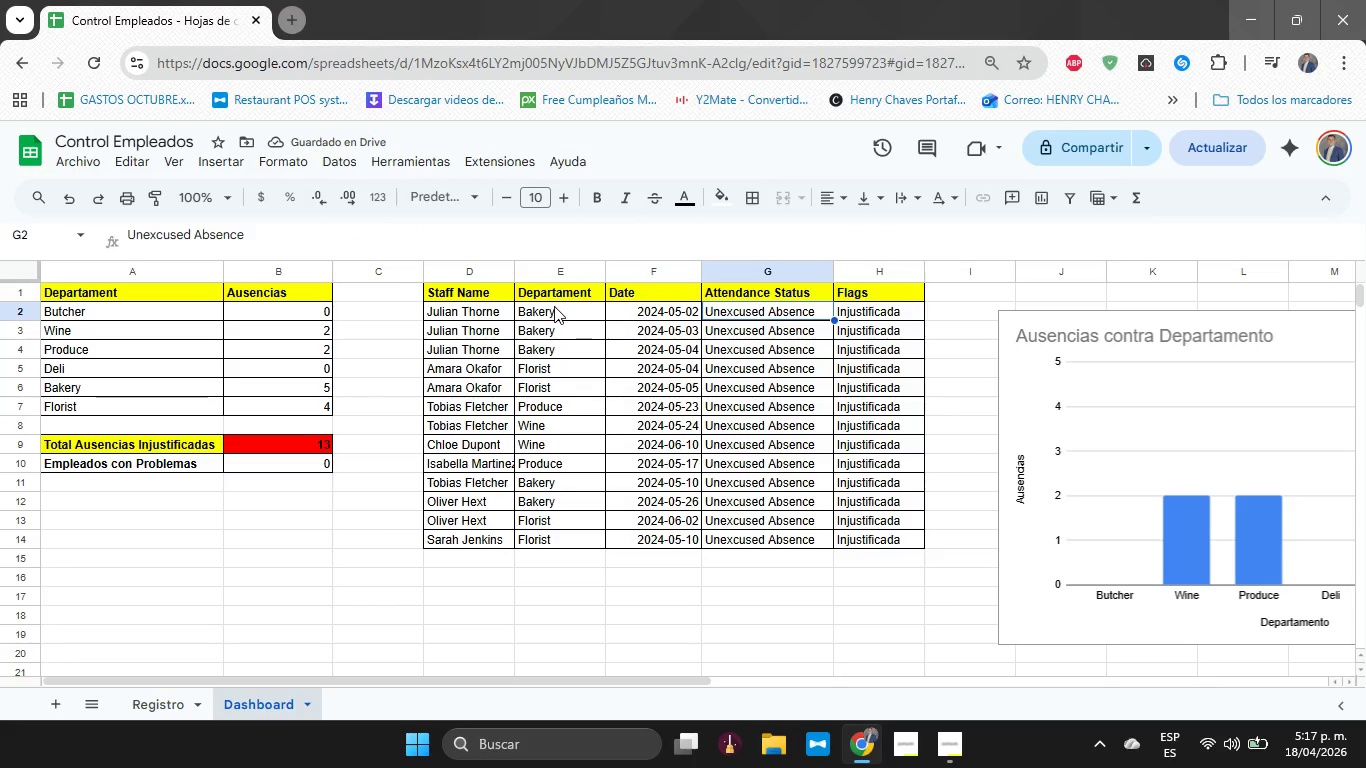 
key(ArrowRight)
 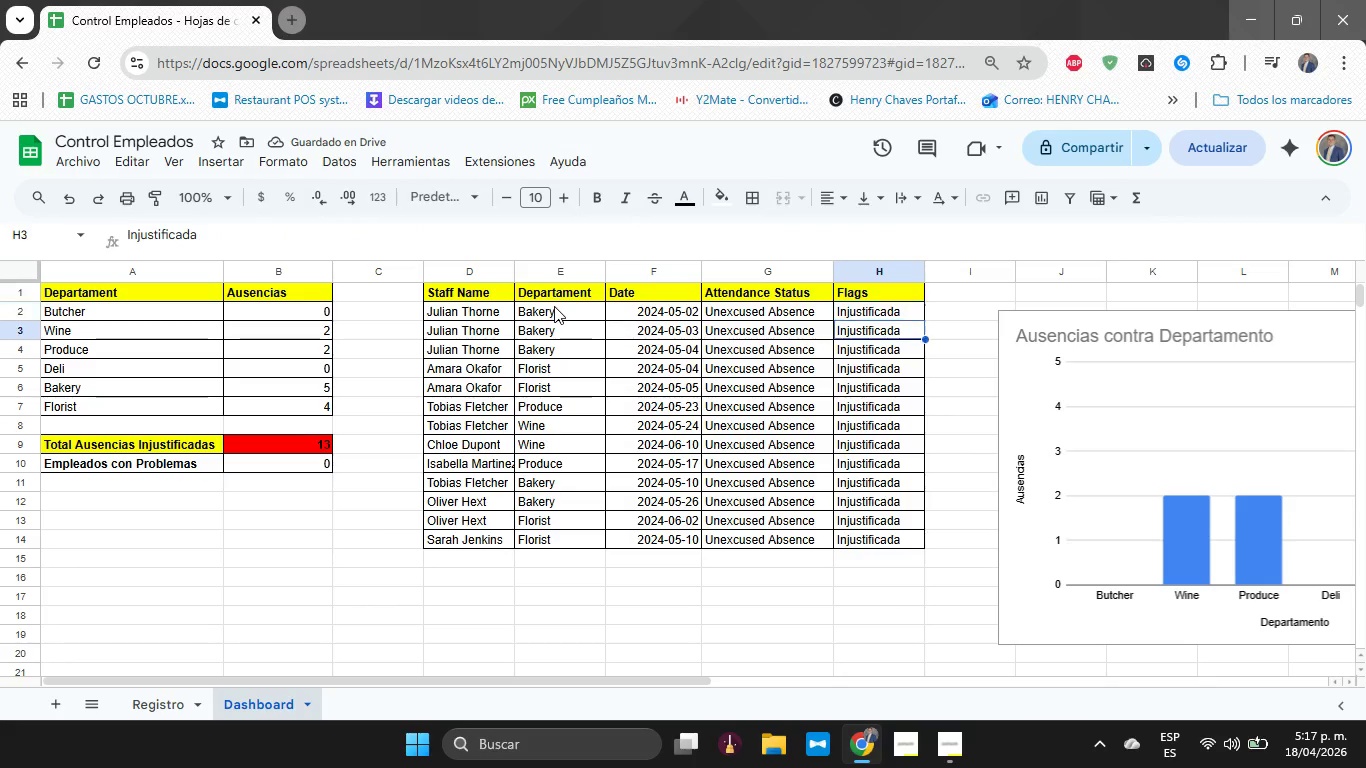 
key(ArrowDown)
 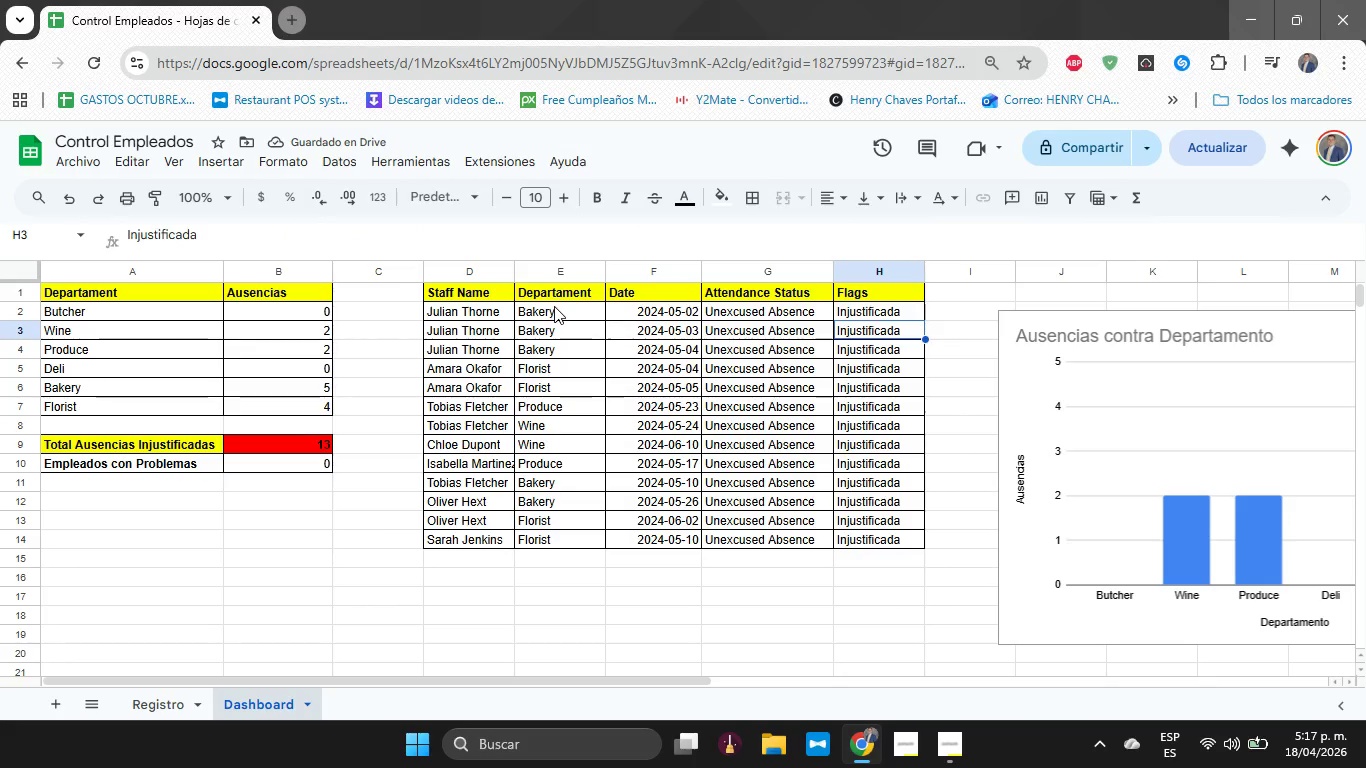 
key(ArrowLeft)
 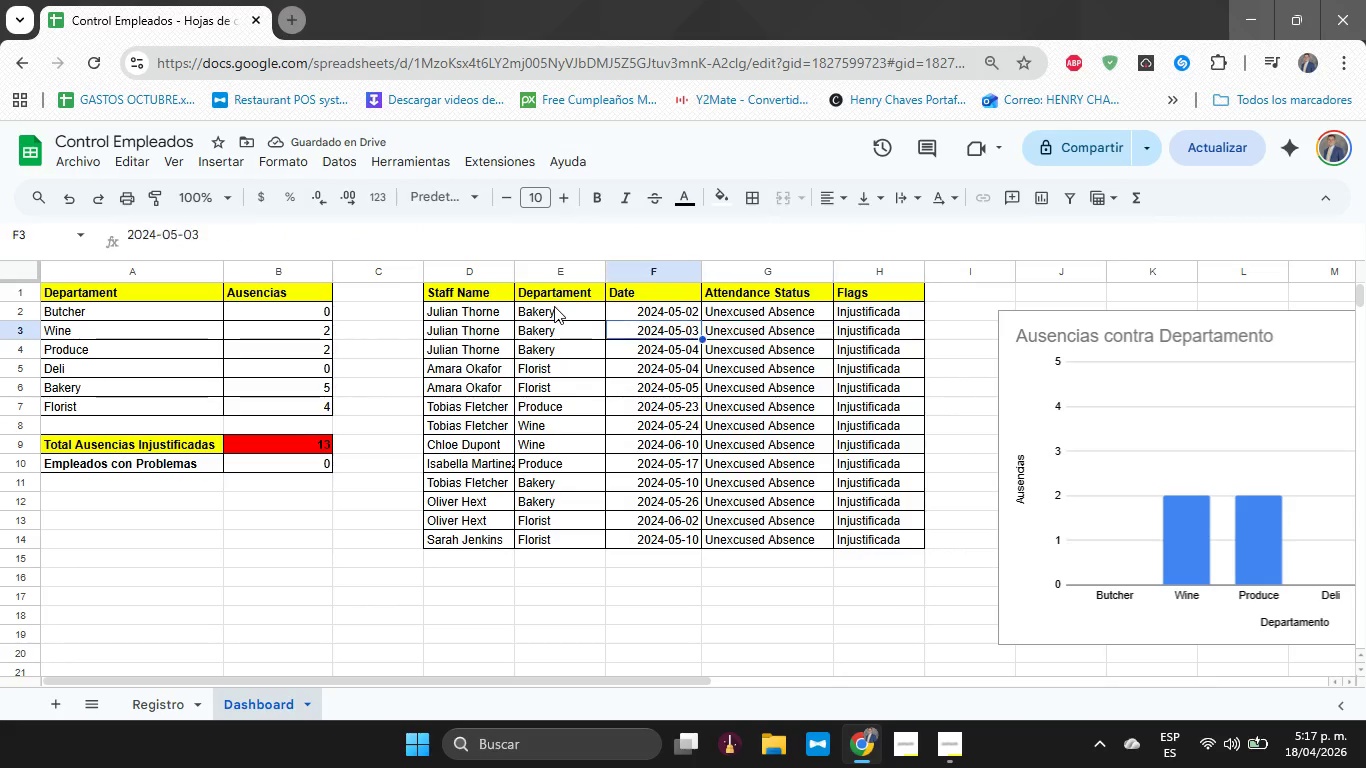 
key(ArrowLeft)
 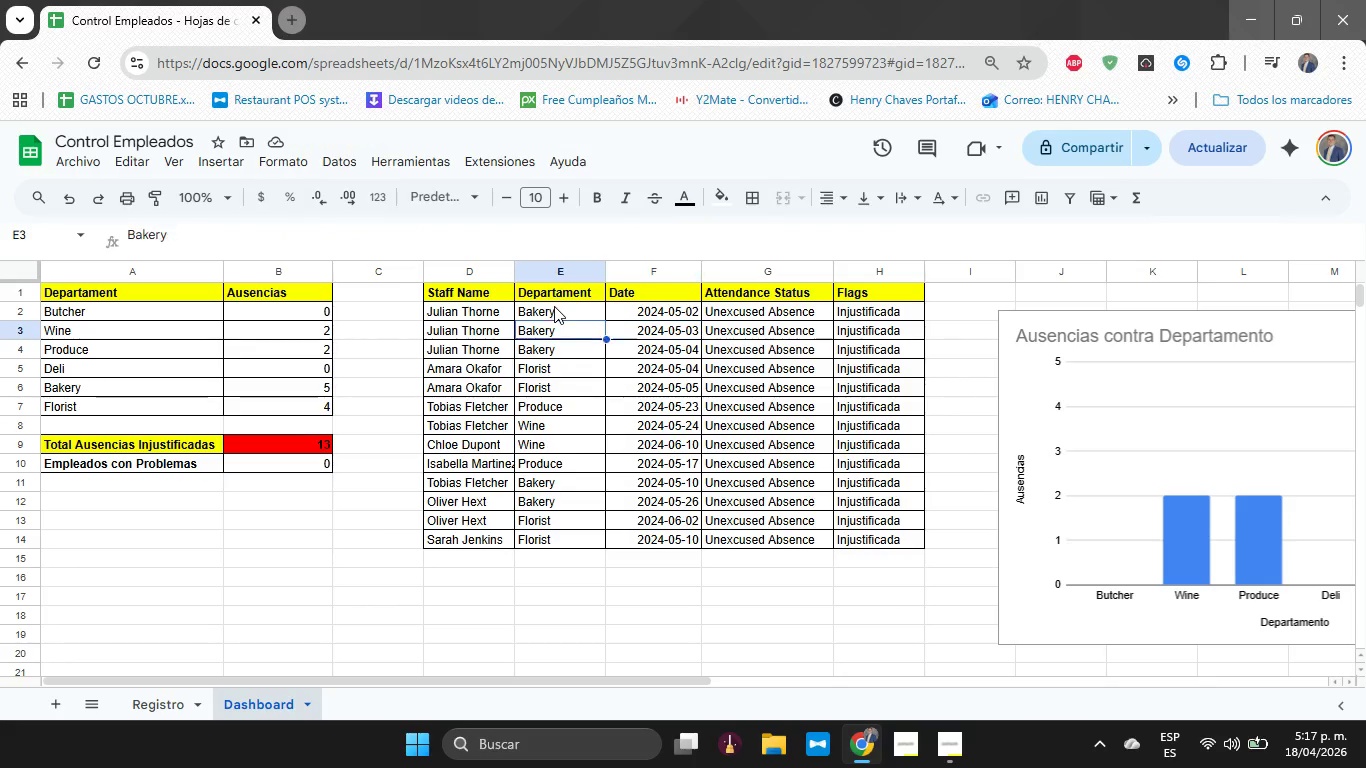 
key(ArrowLeft)
 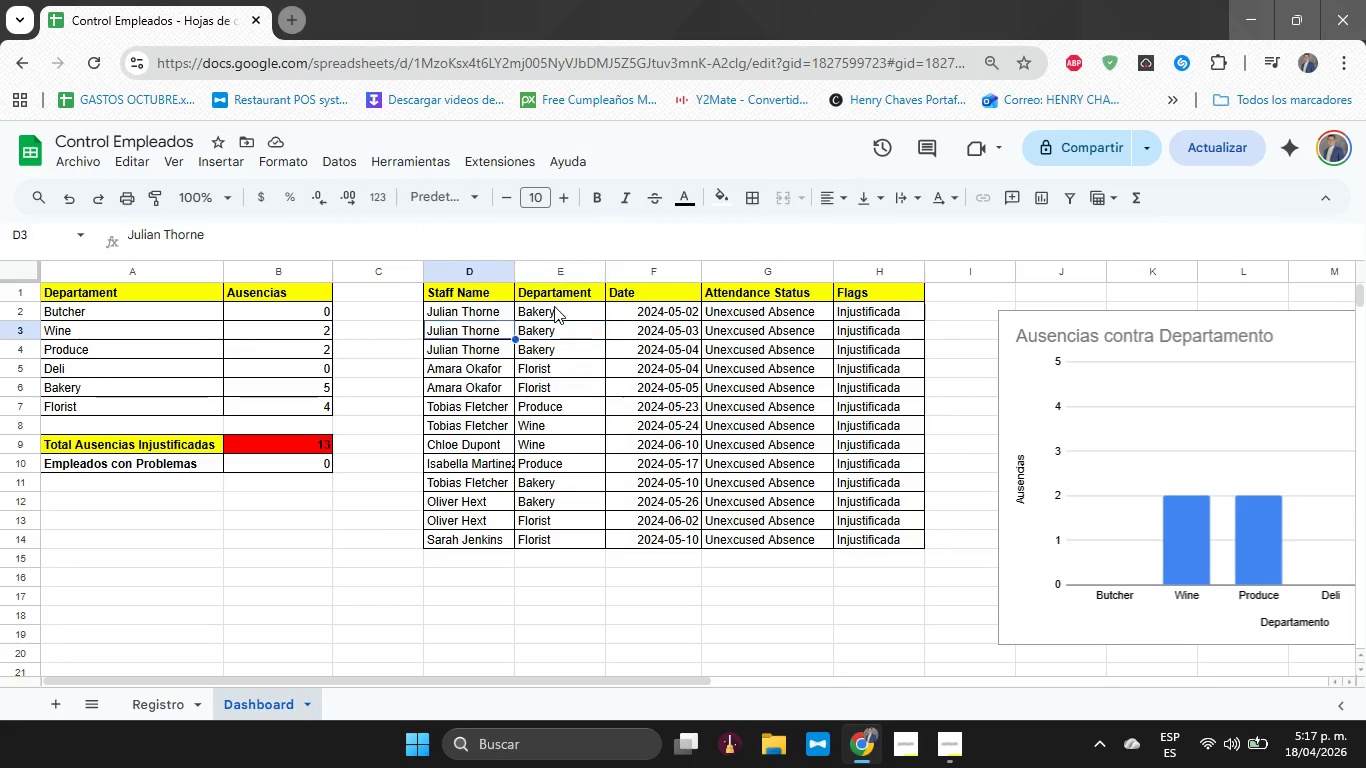 
key(ArrowLeft)
 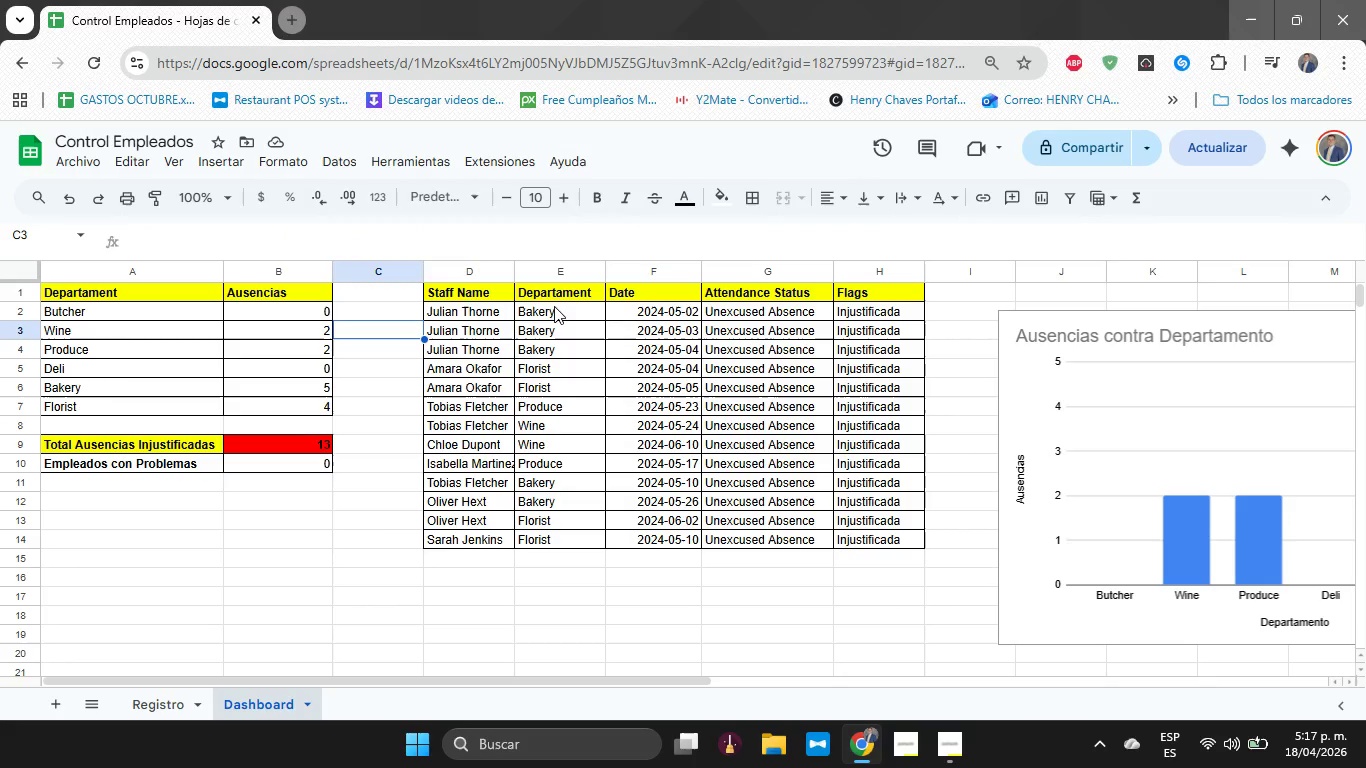 
key(ArrowLeft)
 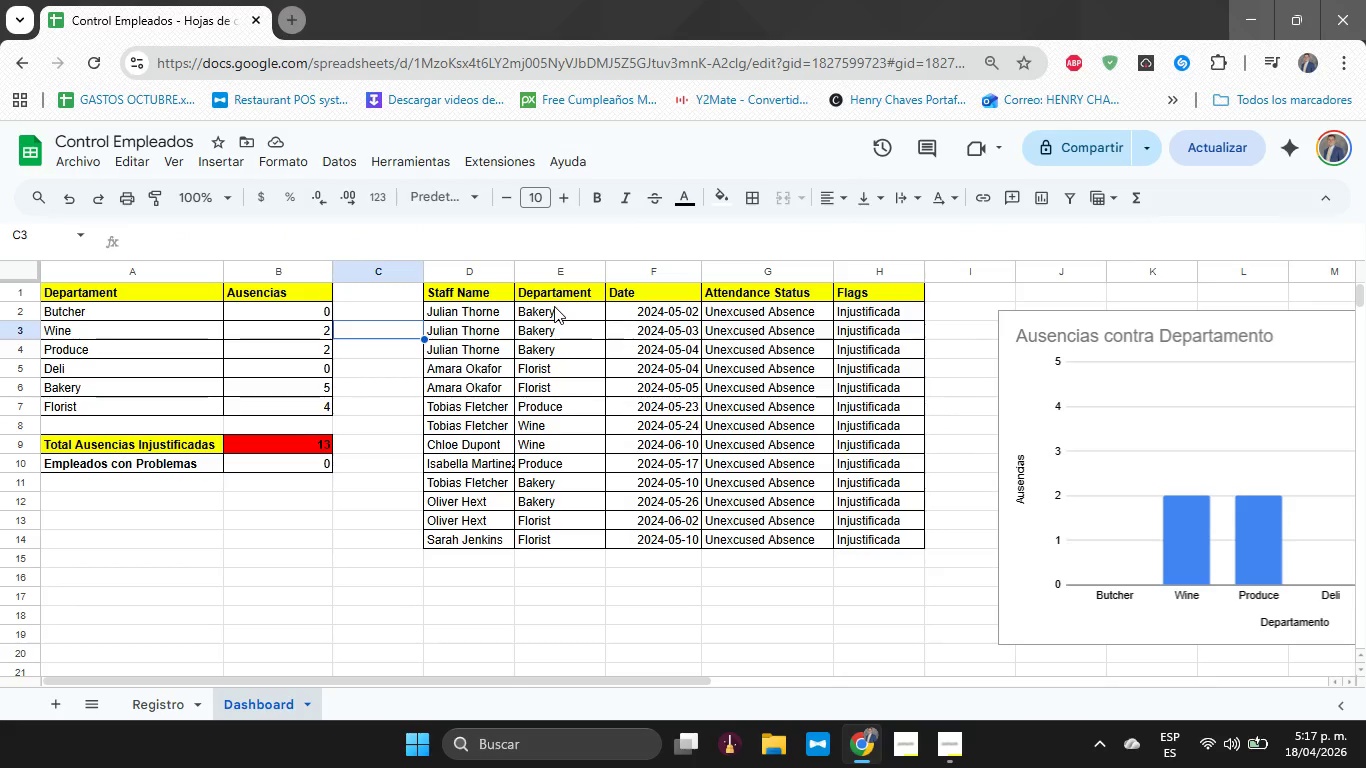 
hold_key(key=ArrowDown, duration=0.58)
 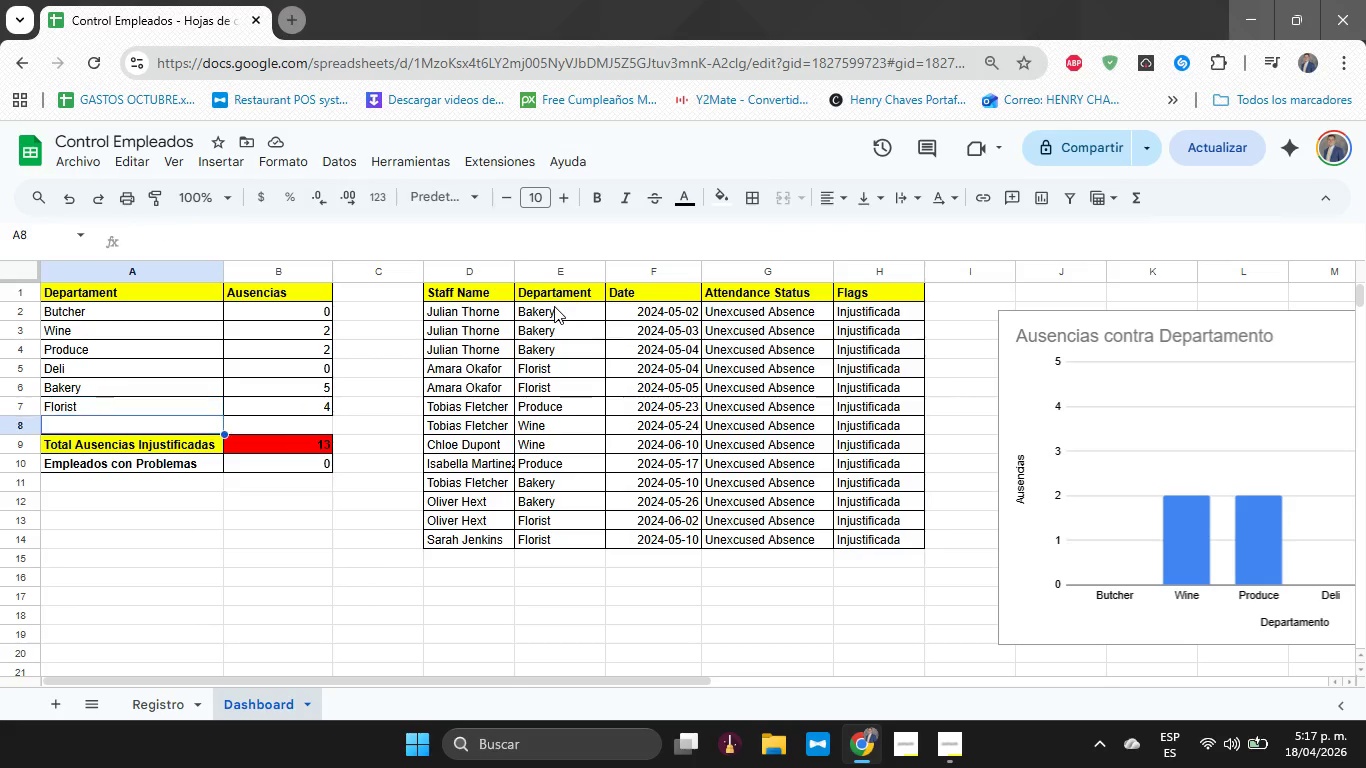 
hold_key(key=ArrowDown, duration=0.66)
 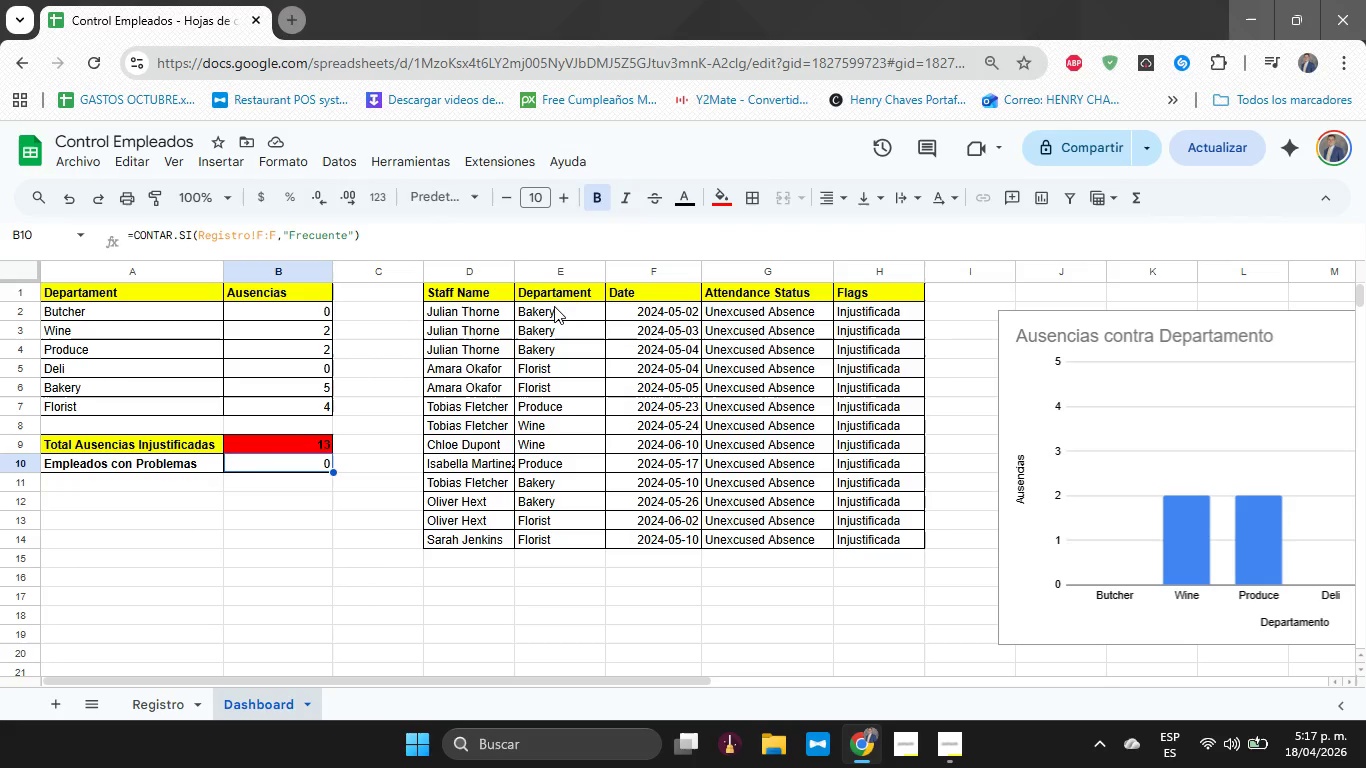 
key(ArrowLeft)
 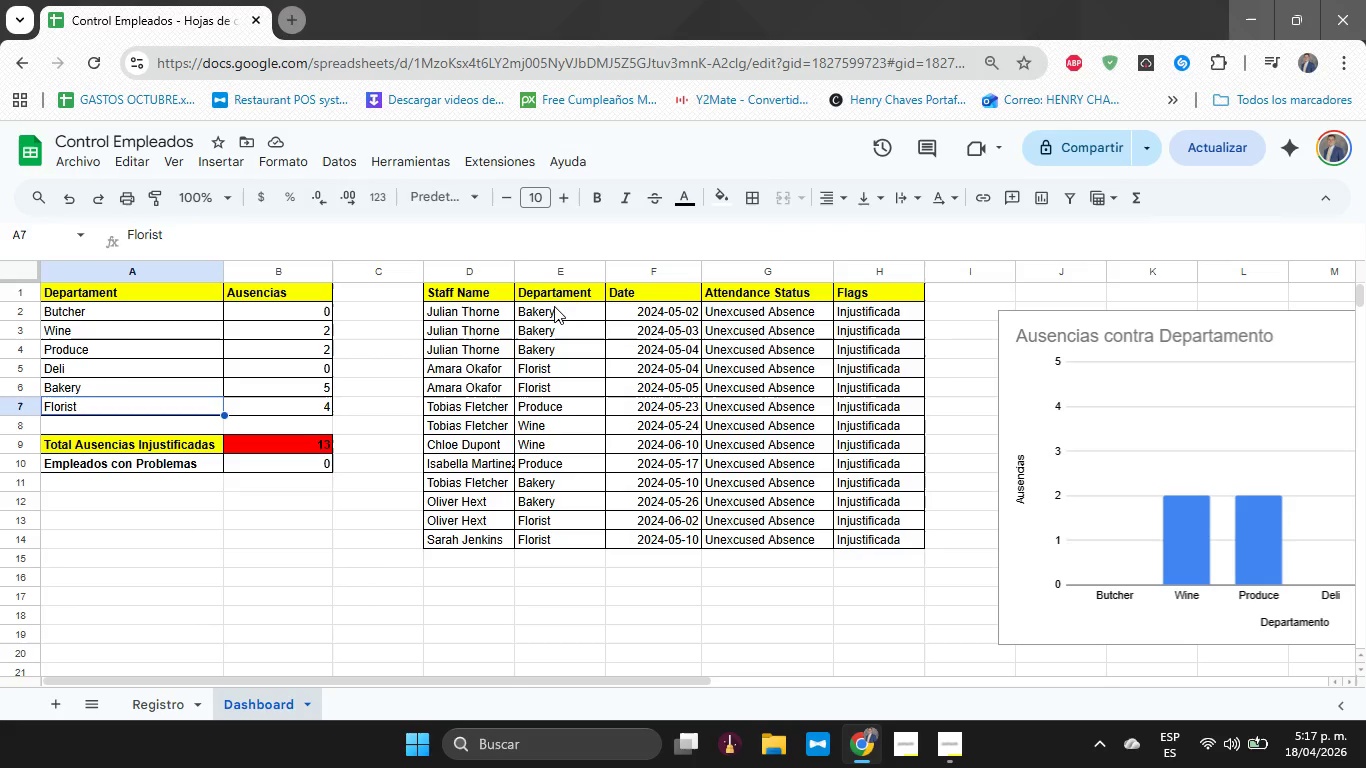 
key(ArrowLeft)
 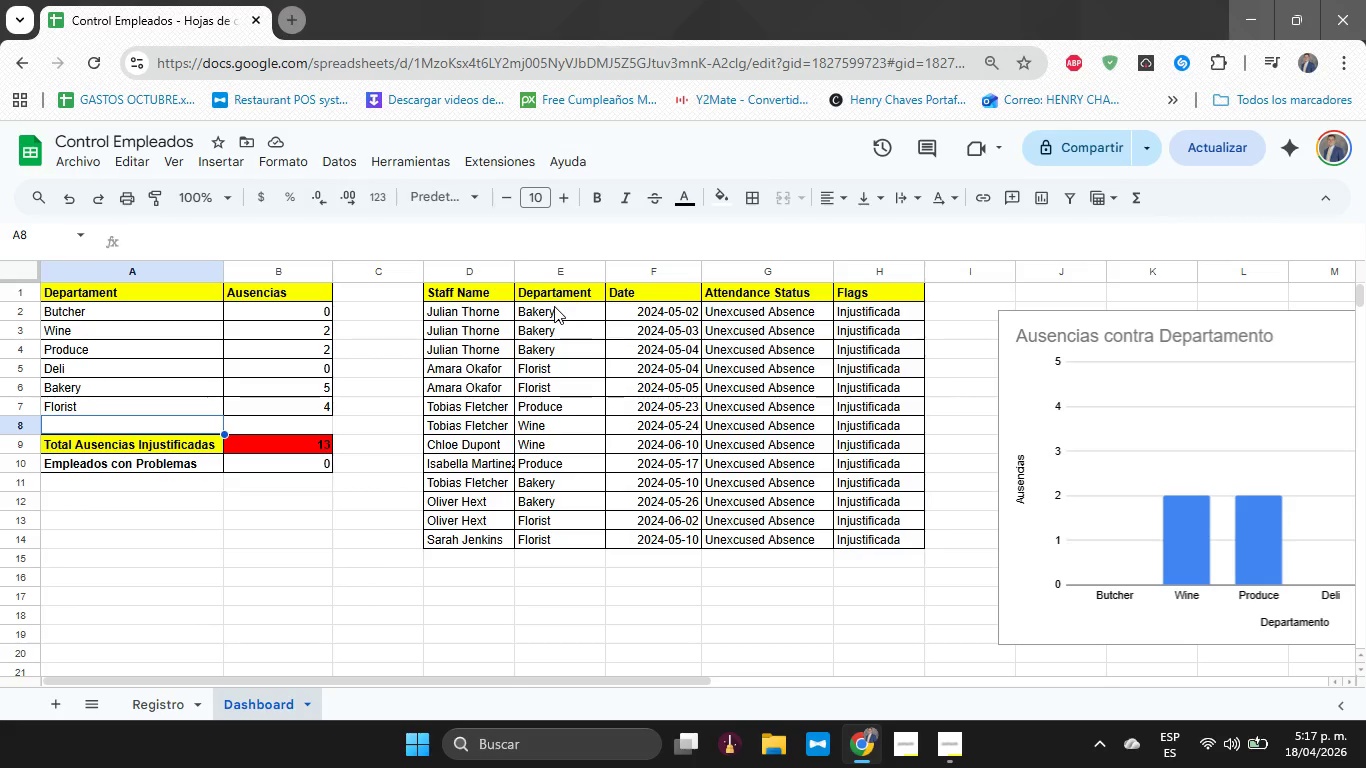 
key(ArrowDown)
 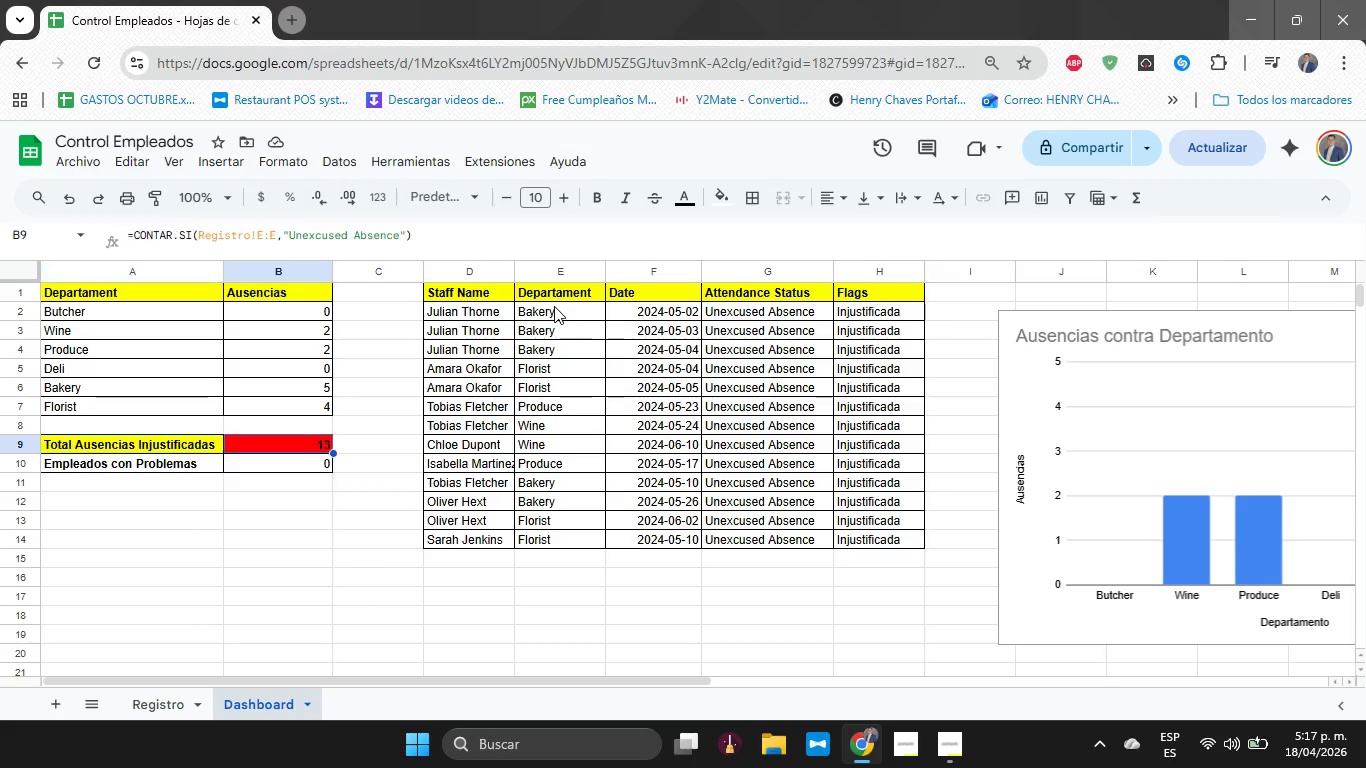 
key(ArrowRight)
 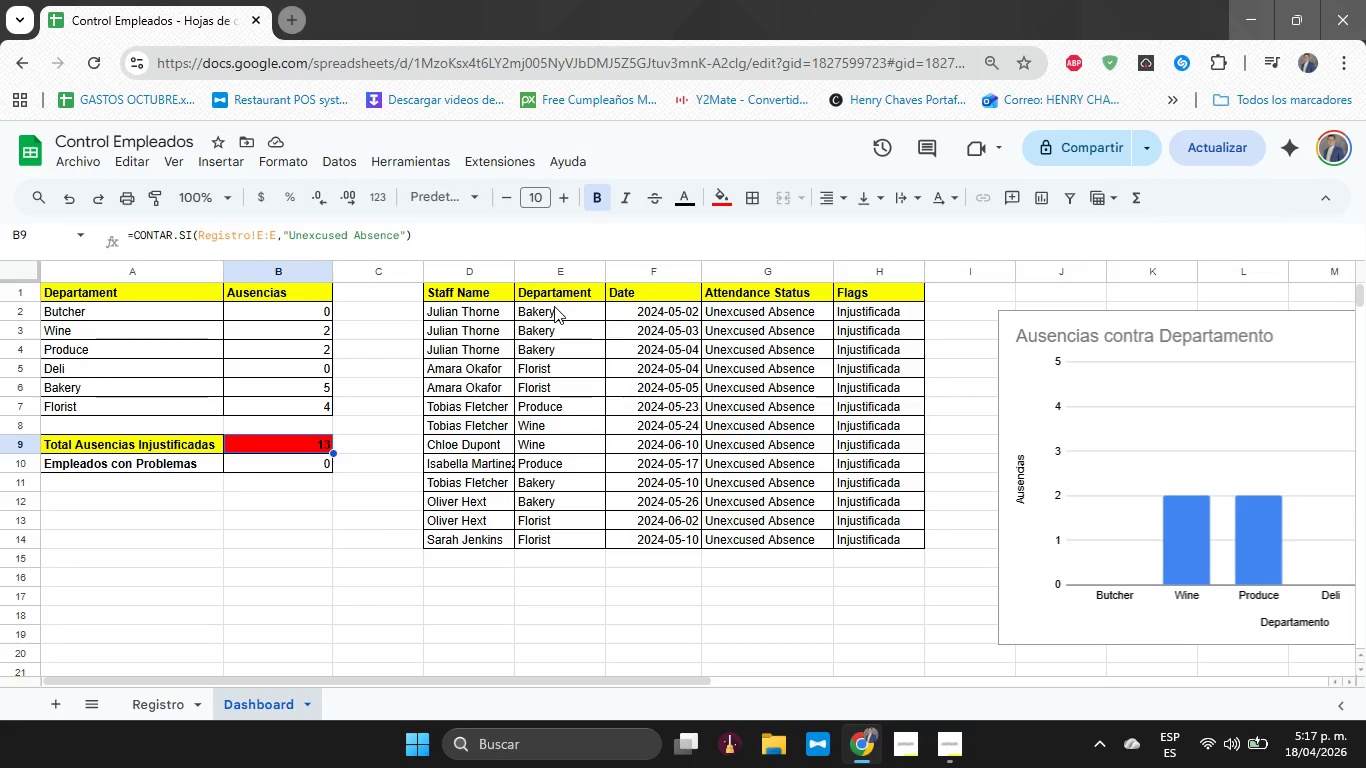 
key(ArrowDown)
 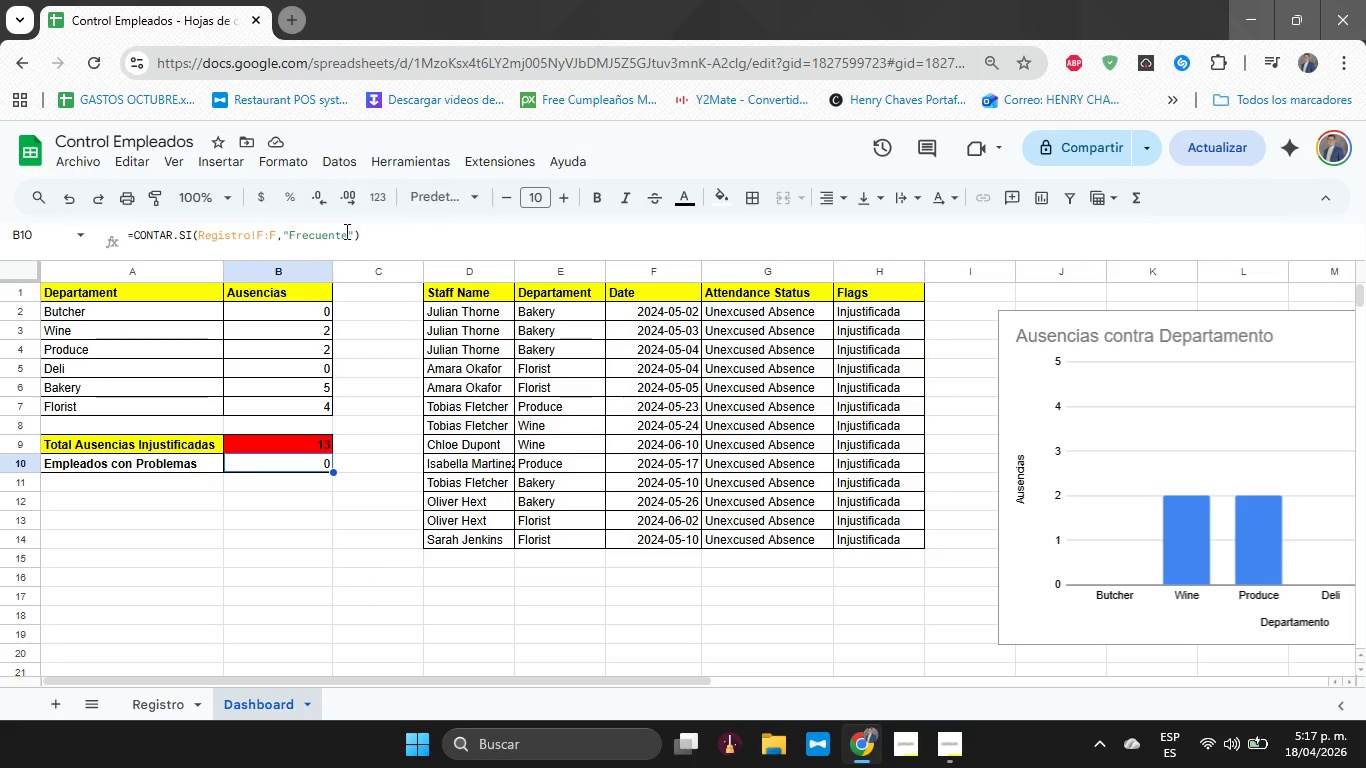 
left_click([323, 235])
 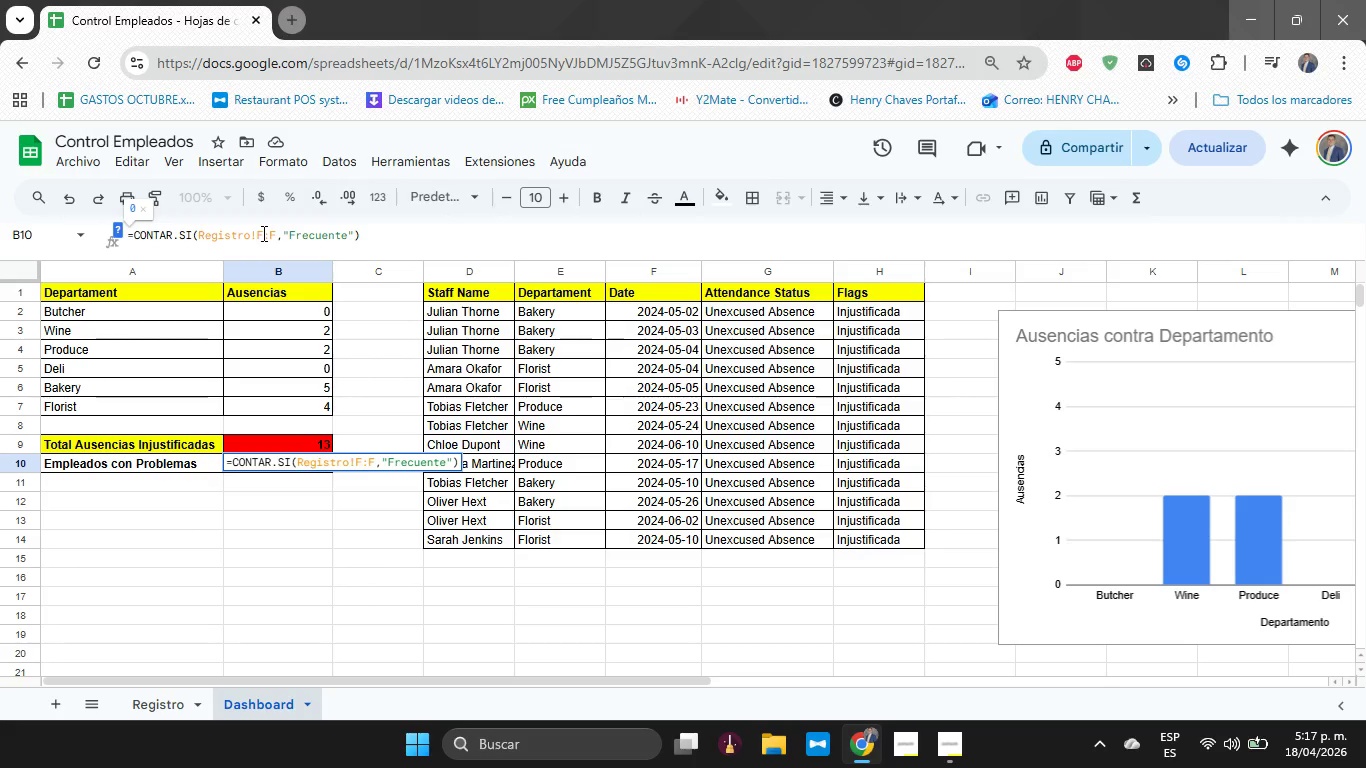 
left_click([262, 233])
 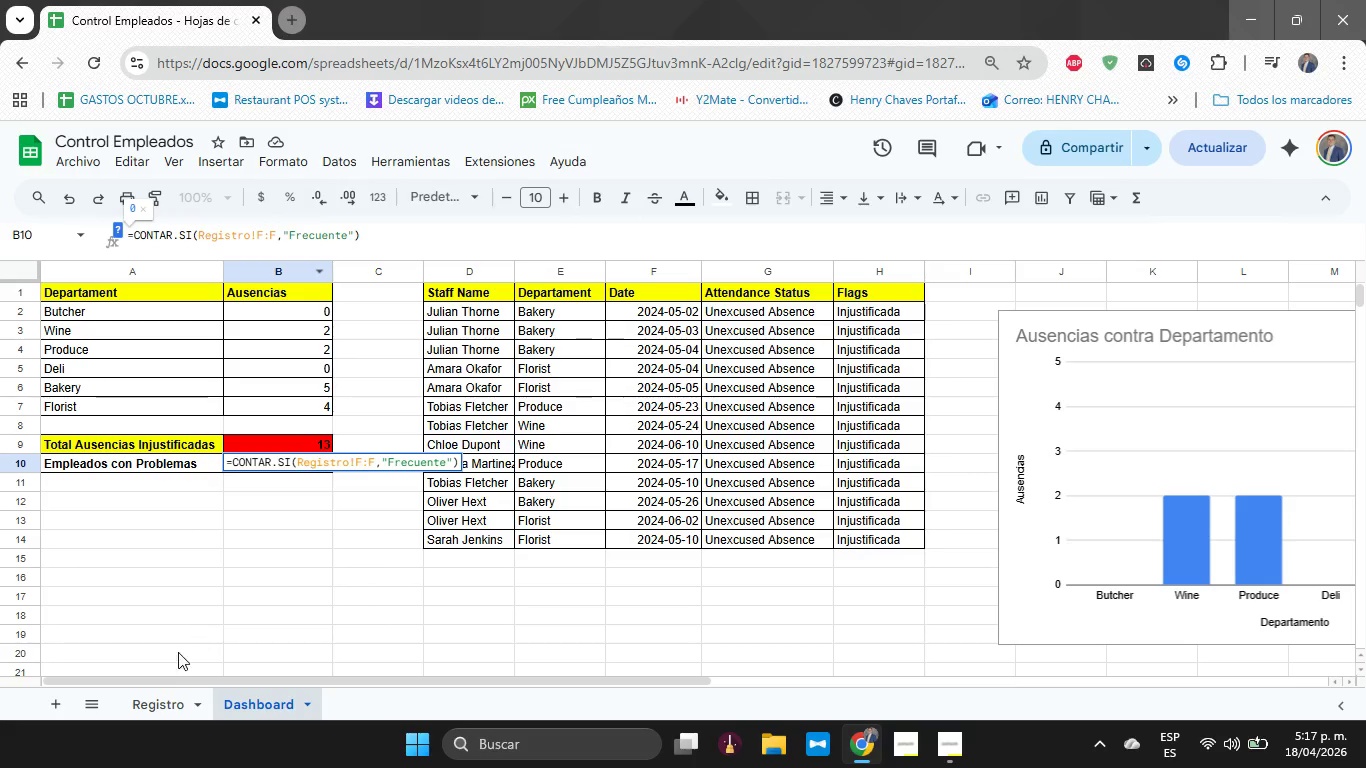 
left_click([157, 730])
 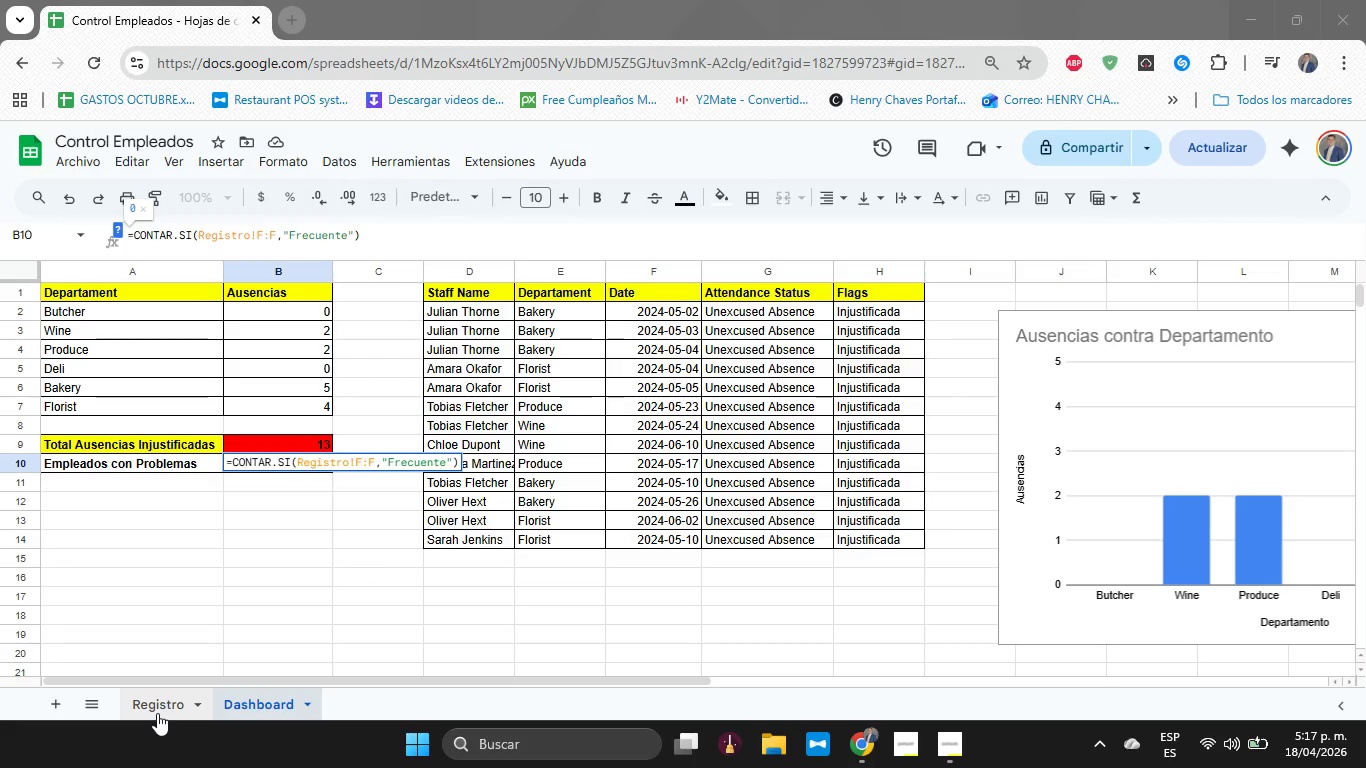 
left_click([157, 713])
 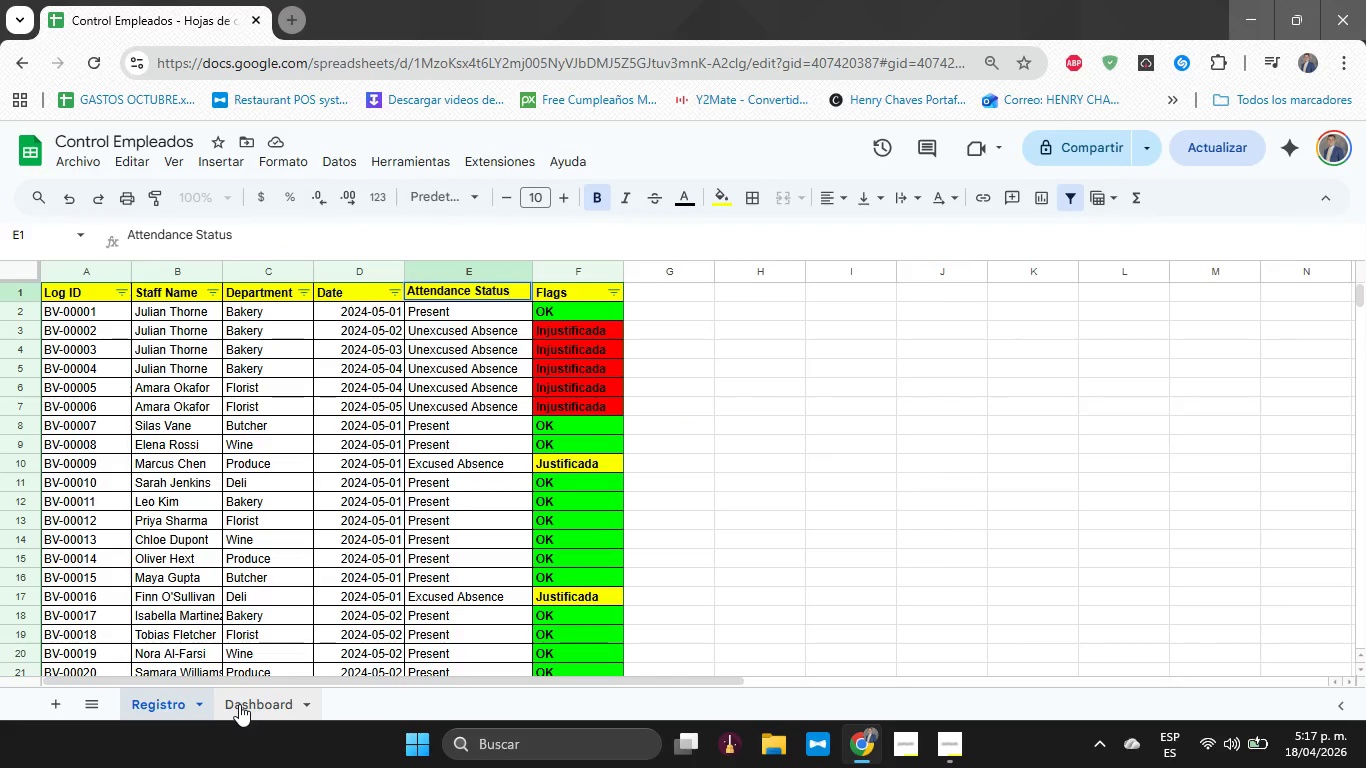 
left_click([239, 704])
 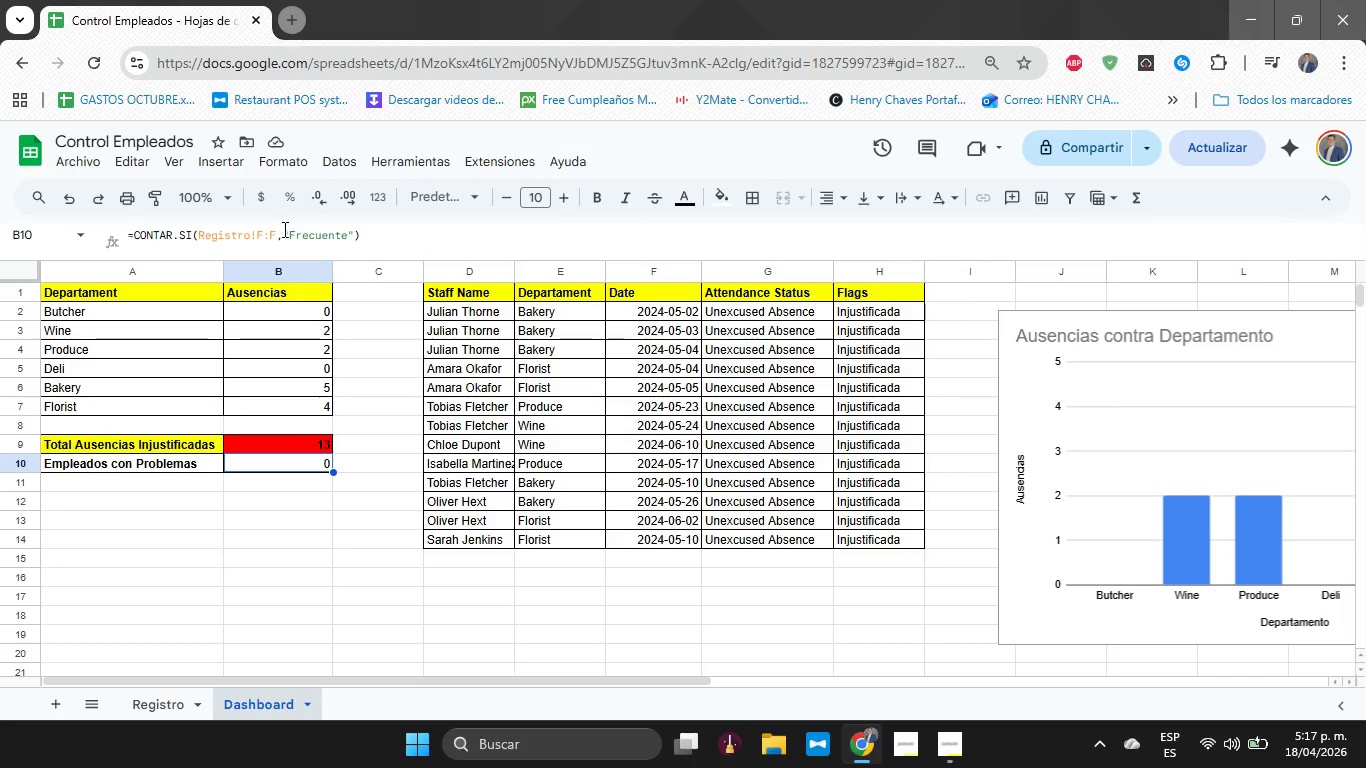 
left_click([263, 233])
 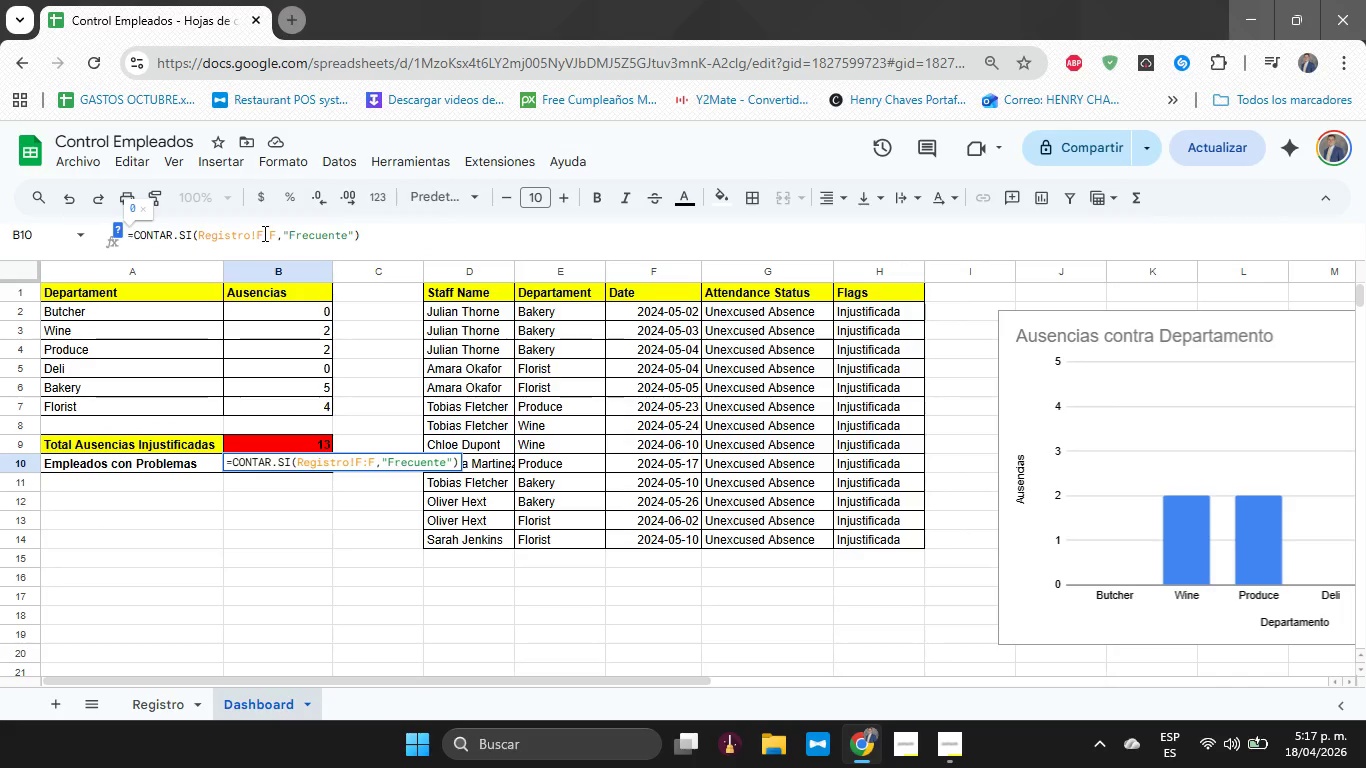 
key(CapsLock)
 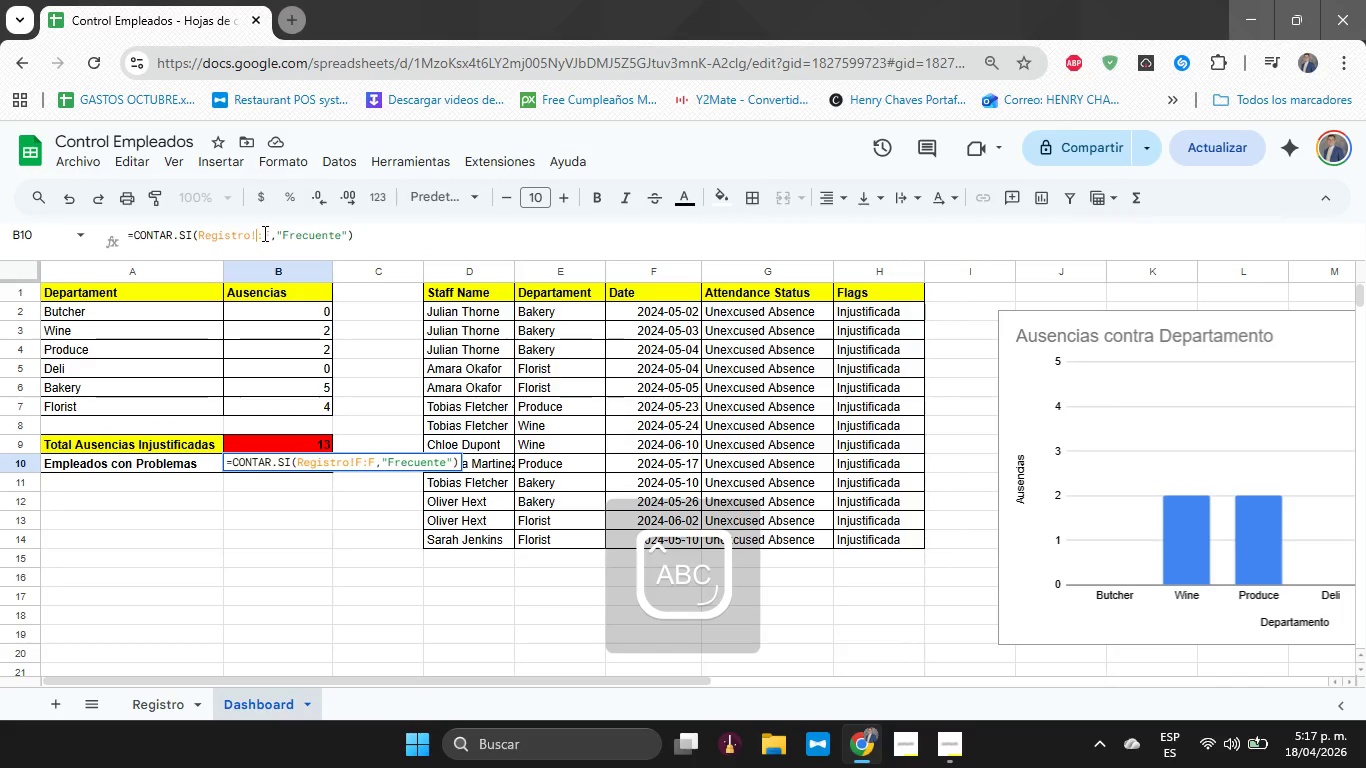 
key(Backspace)
 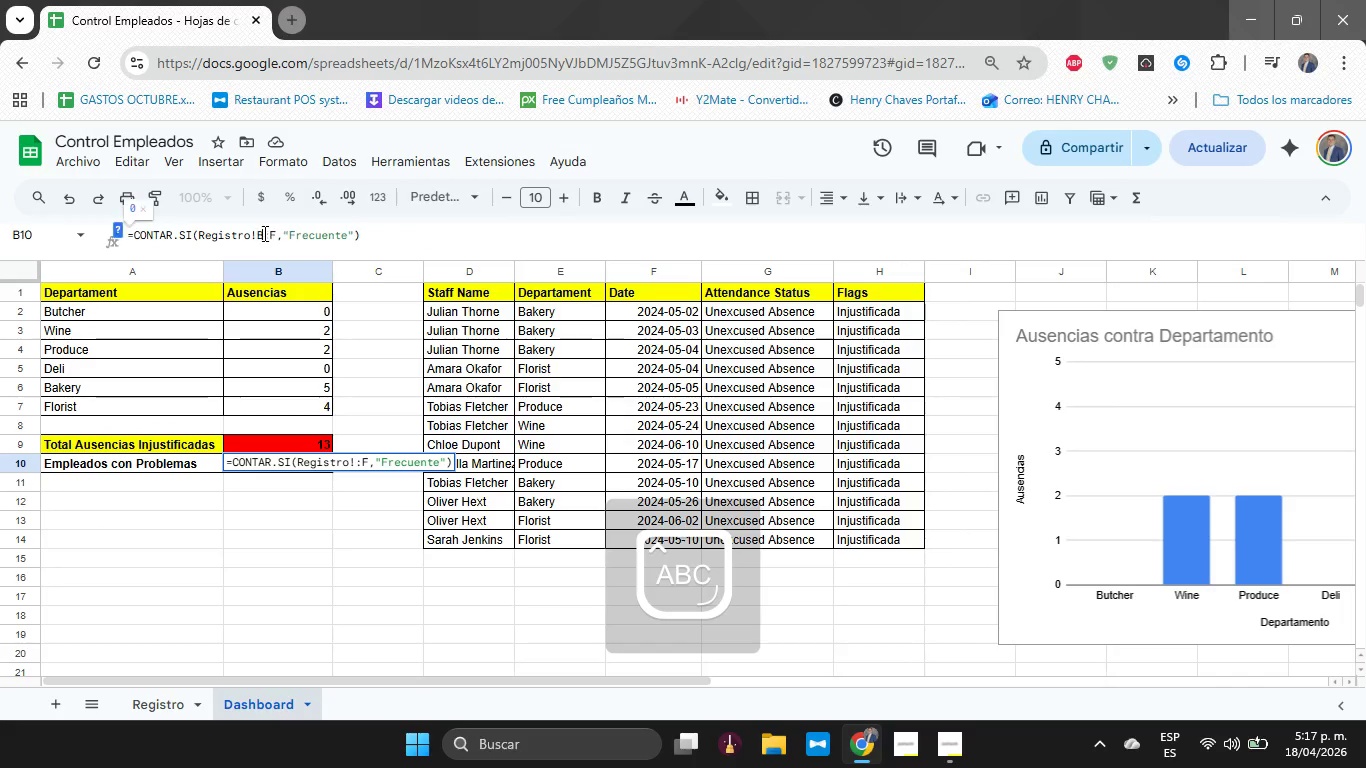 
key(B)
 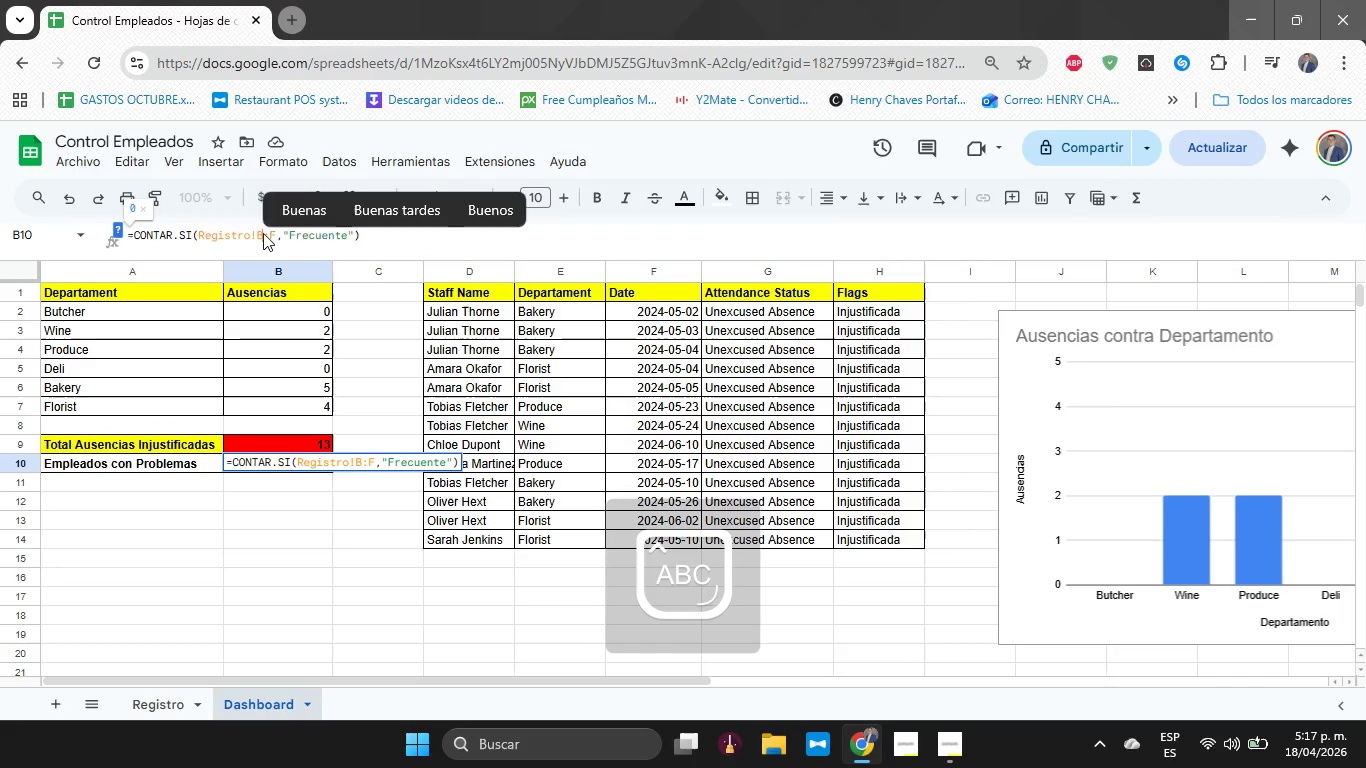 
key(ArrowRight)
 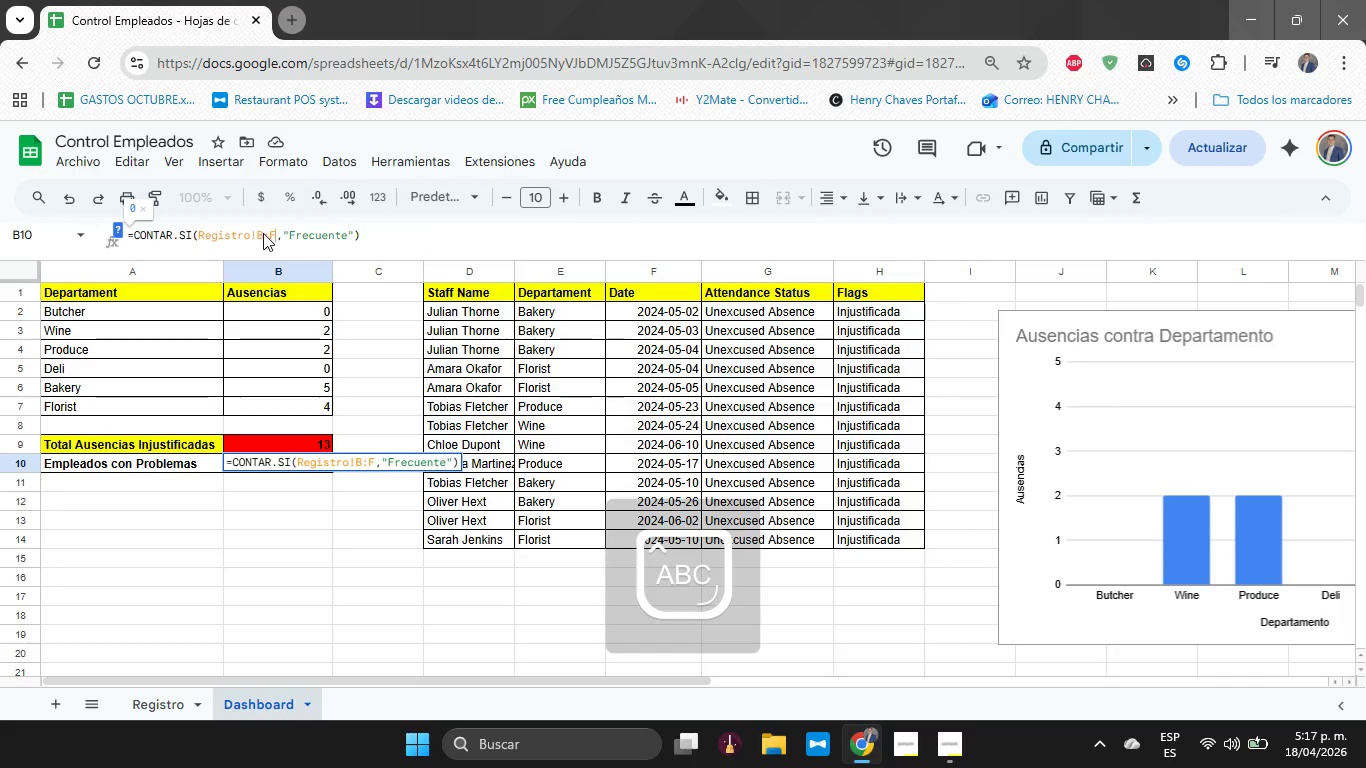 
key(ArrowRight)
 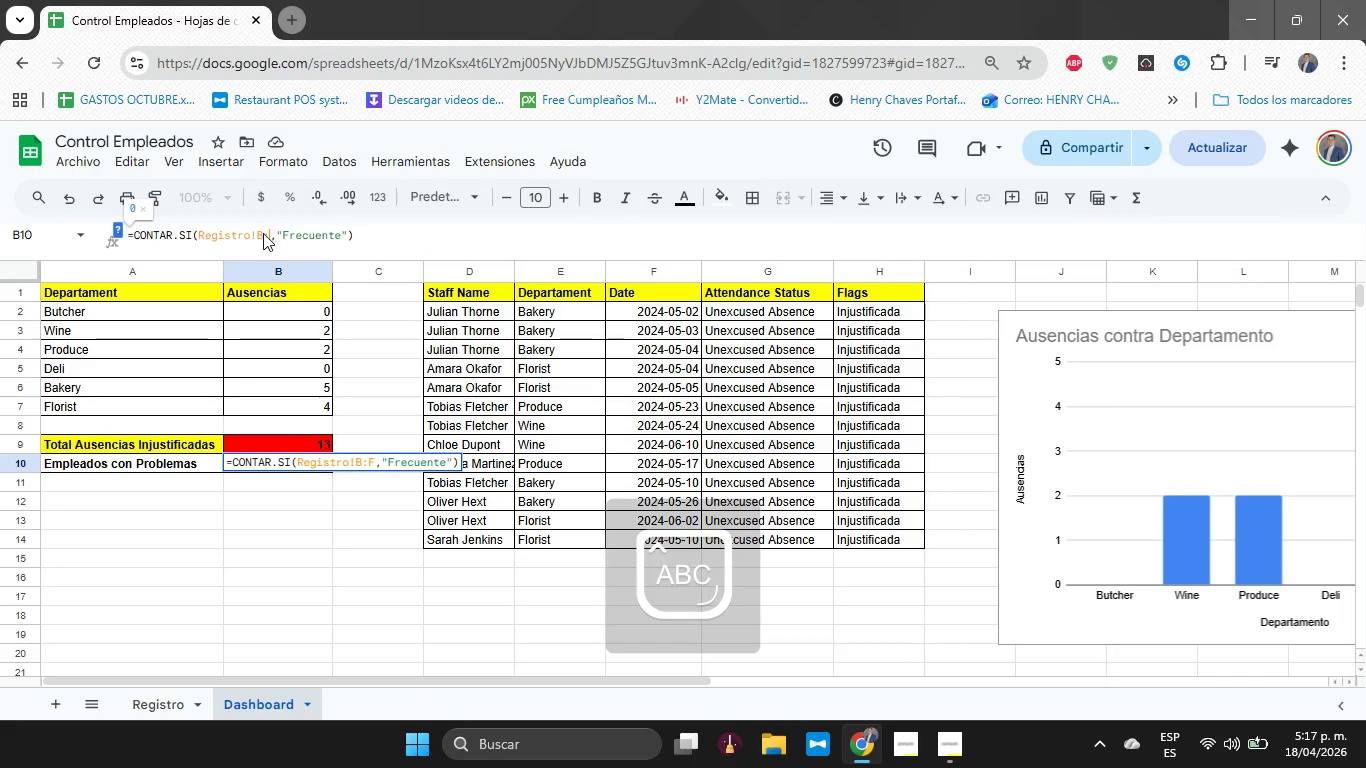 
key(Backspace)
 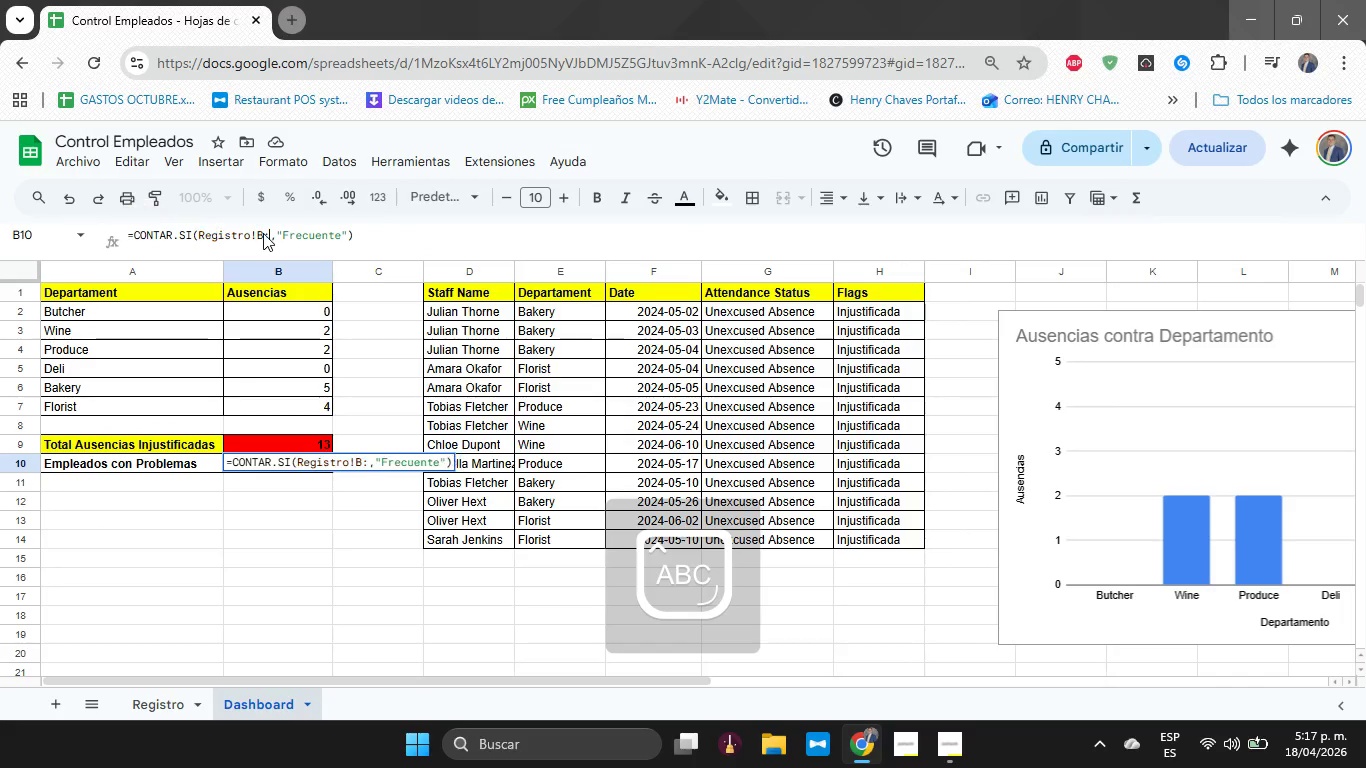 
key(B)
 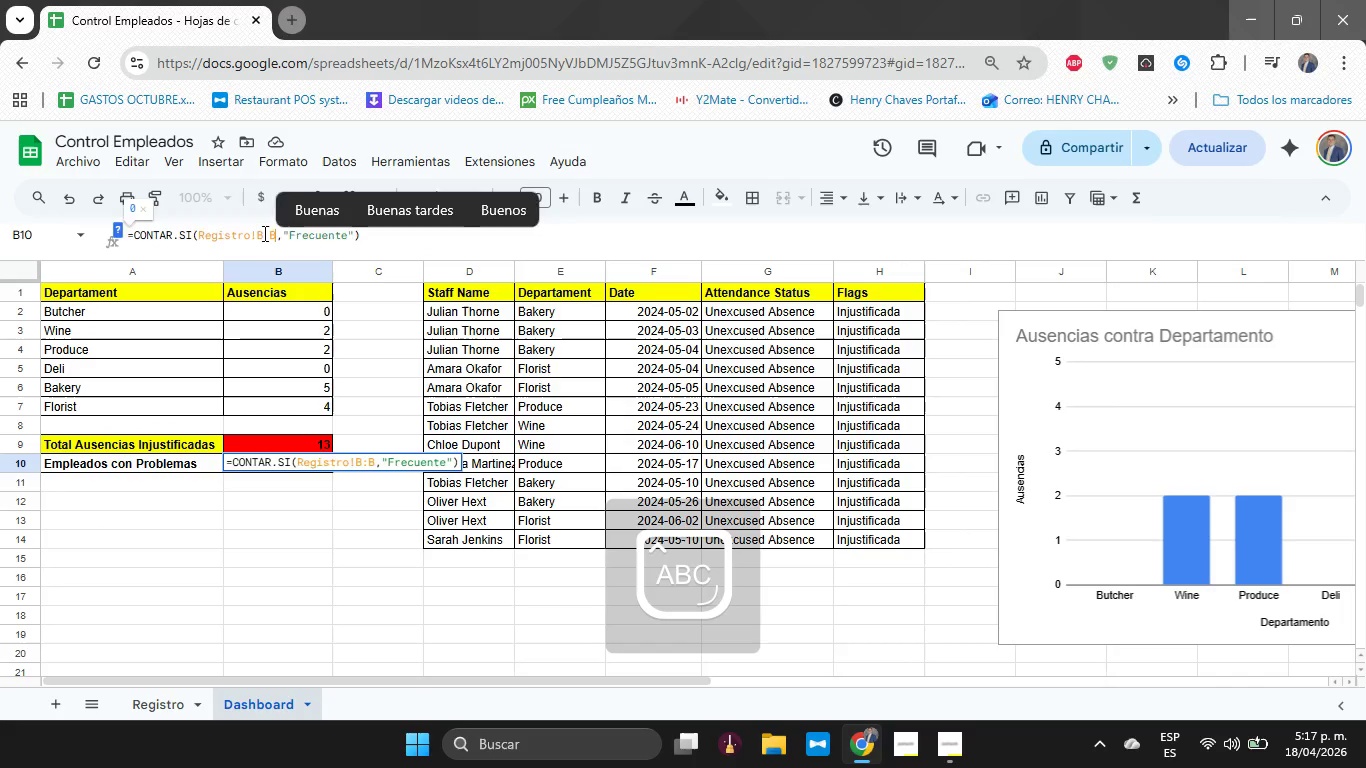 
key(Enter)
 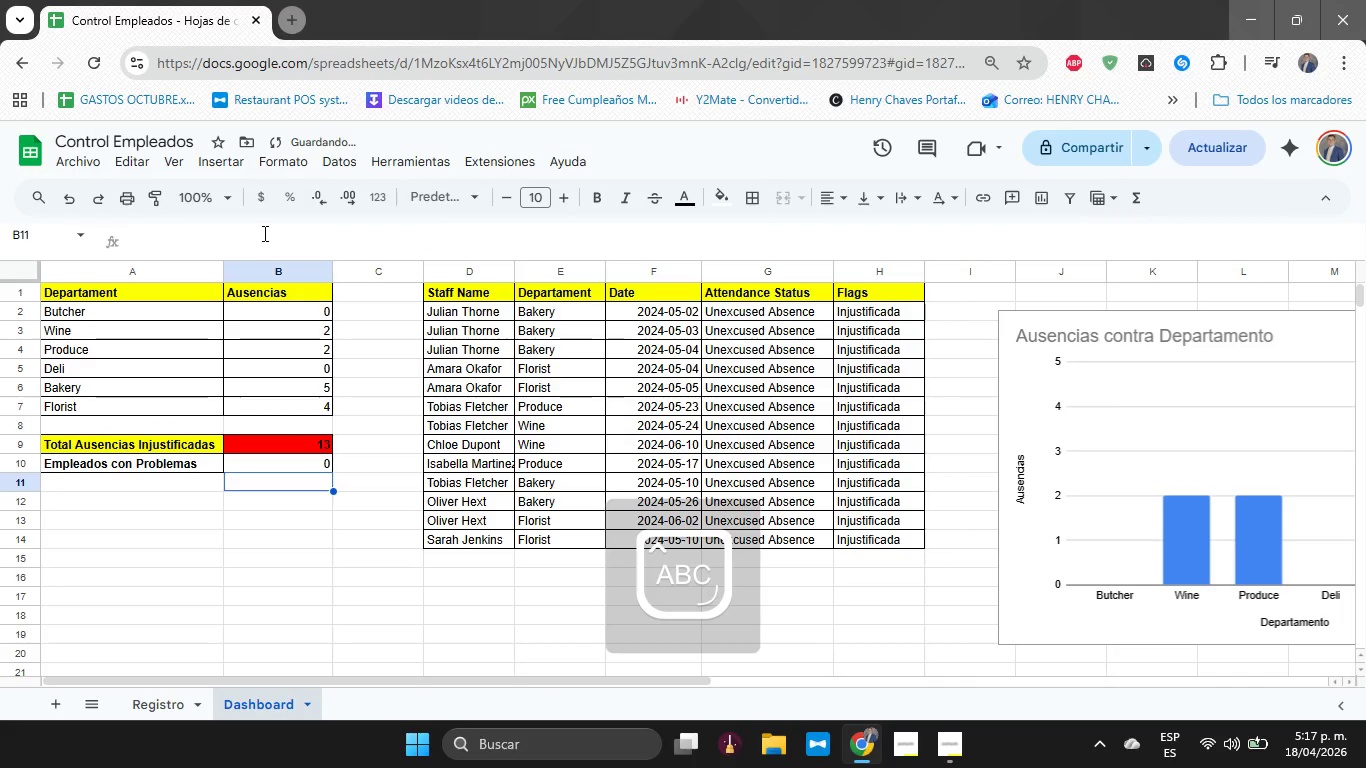 
key(ArrowUp)
 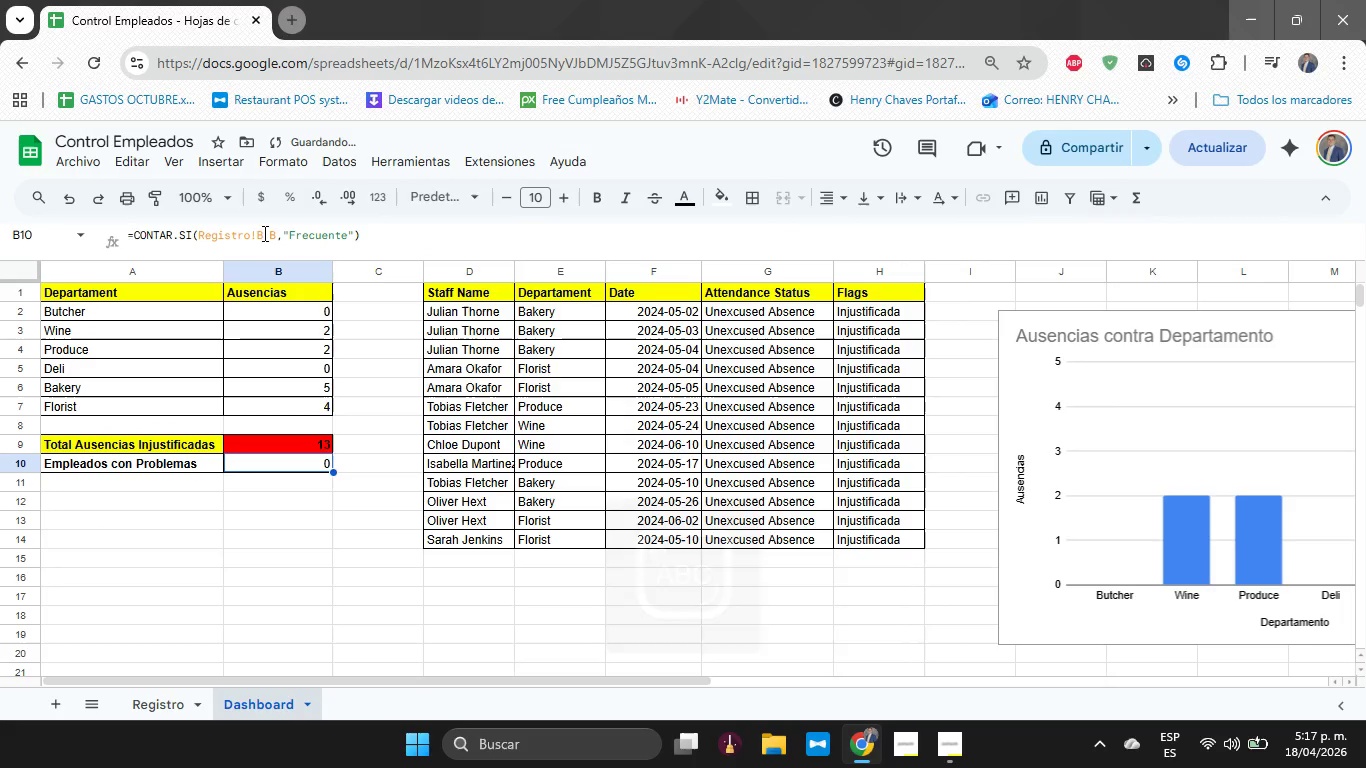 
left_click([263, 233])
 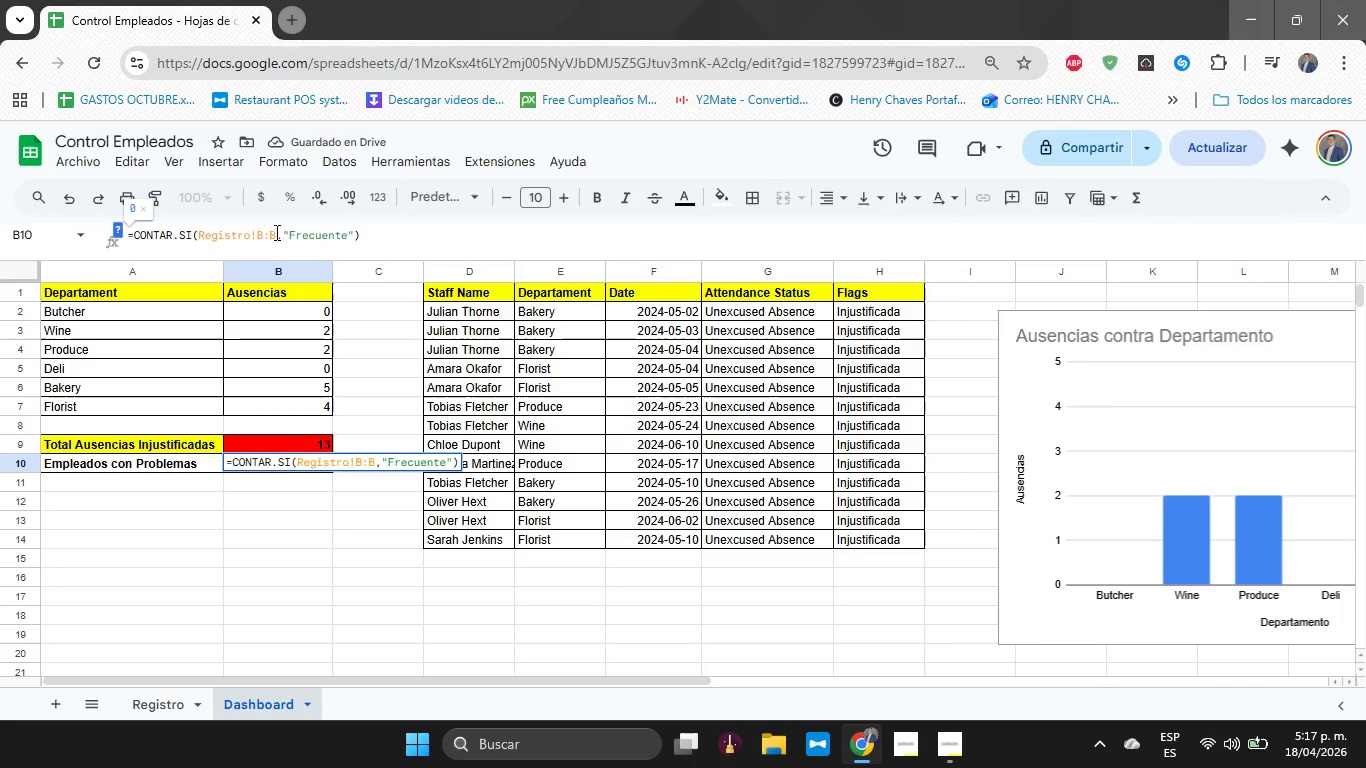 
key(Backspace)
 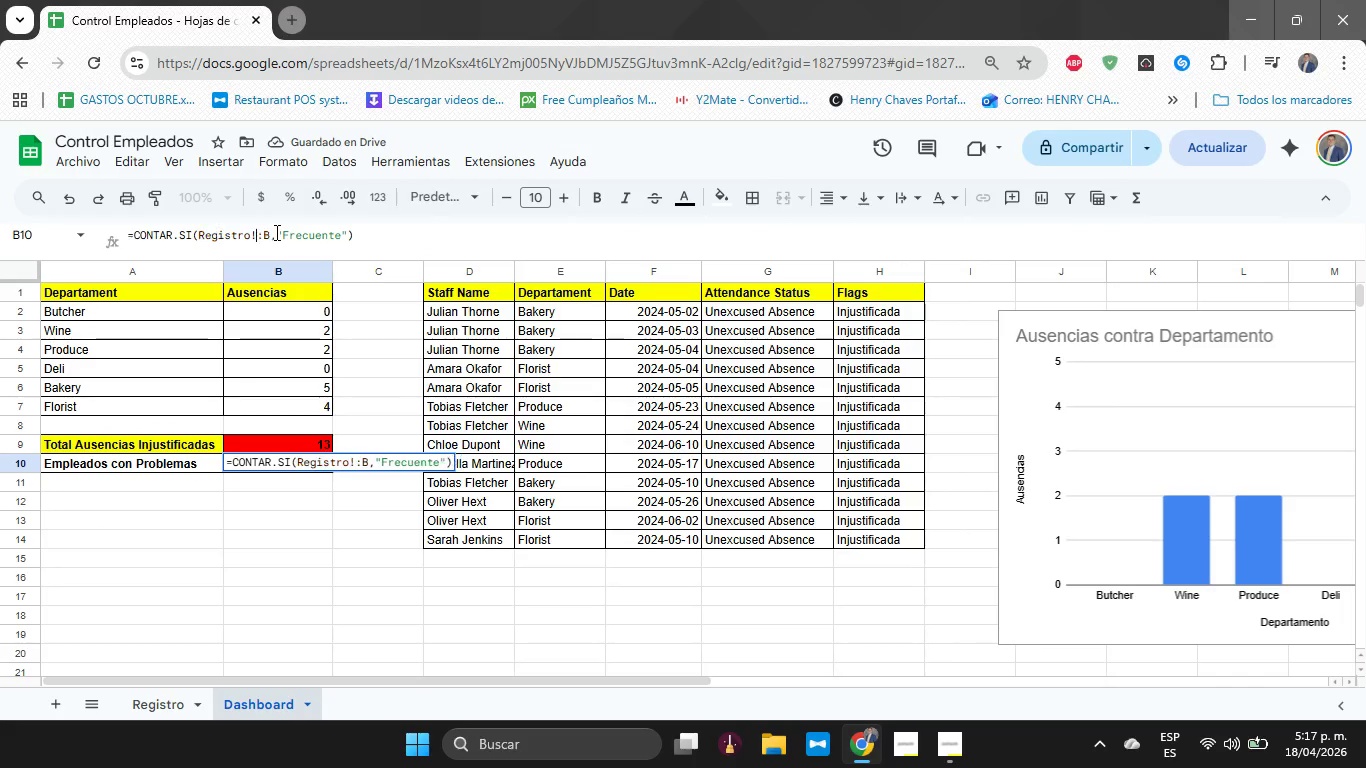 
key(D)
 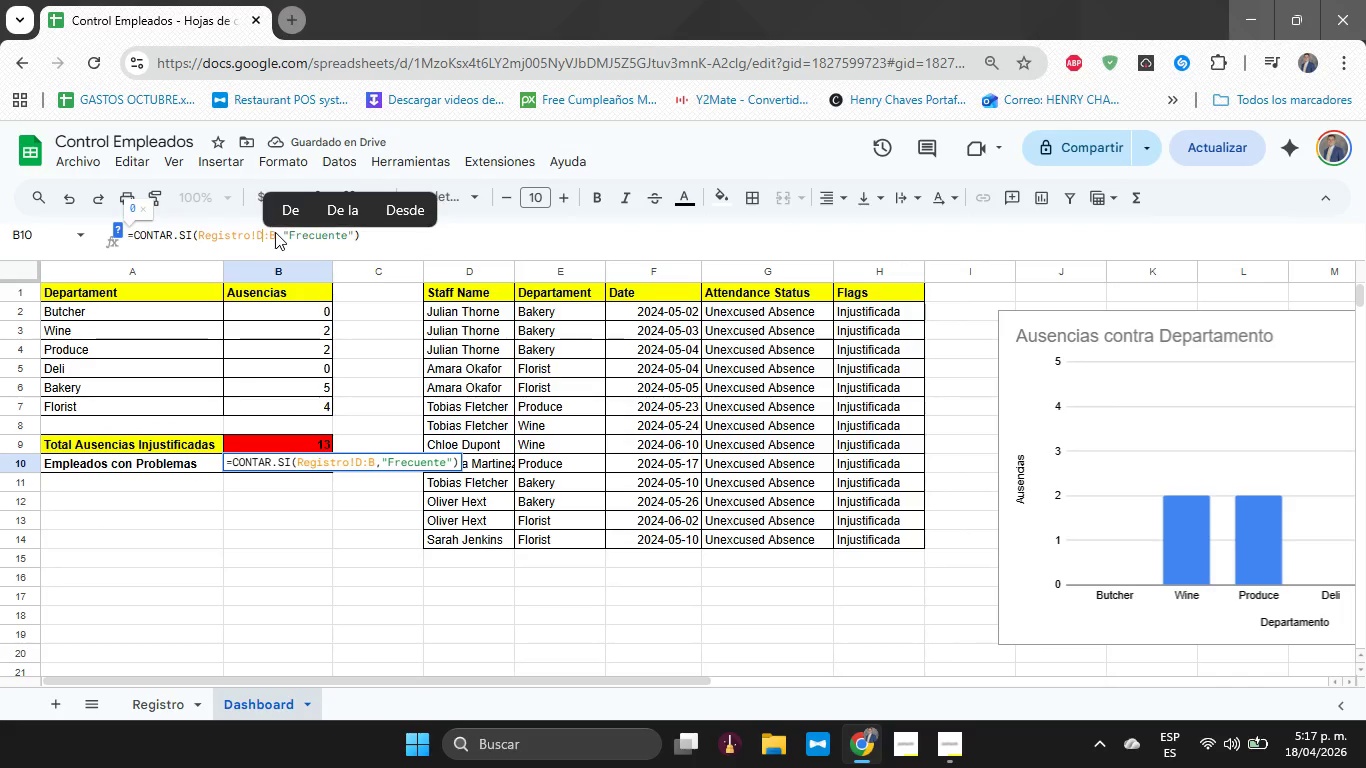 
key(ArrowRight)
 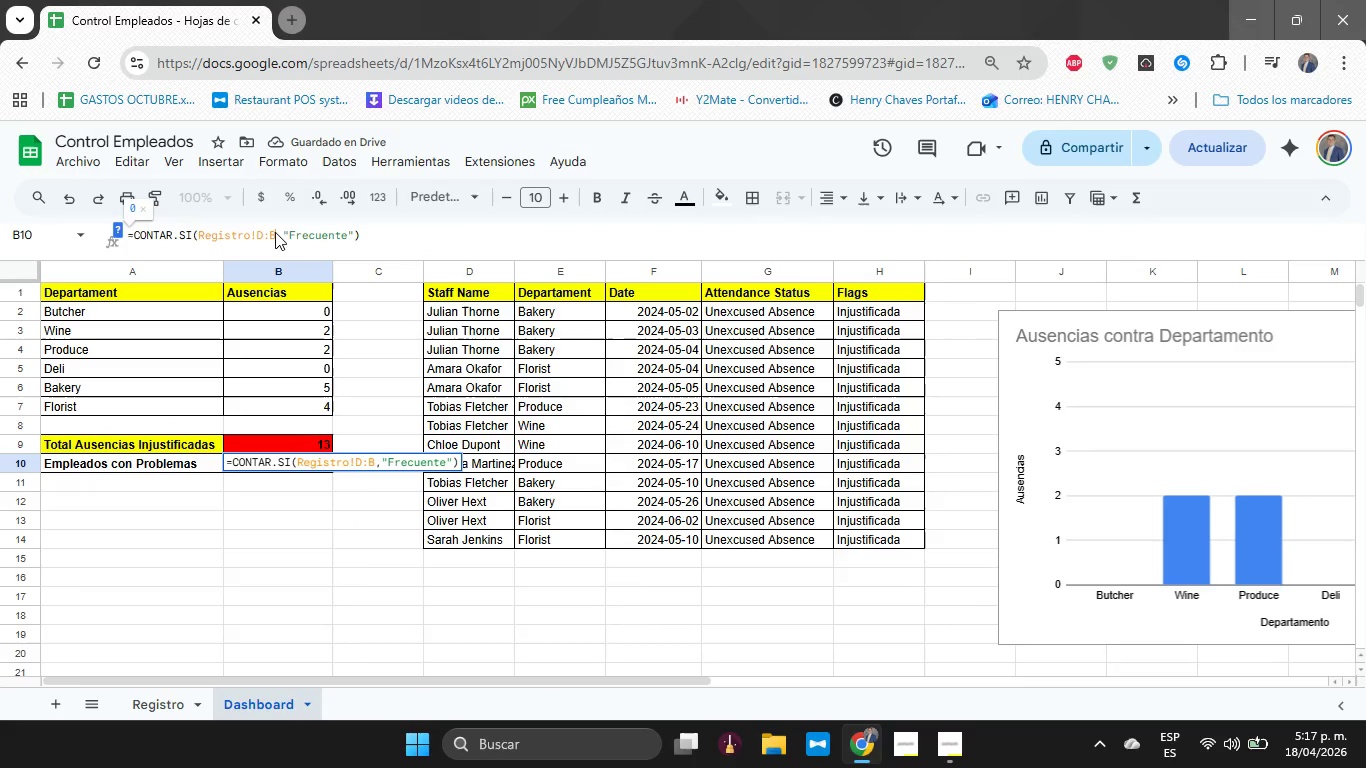 
key(ArrowRight)
 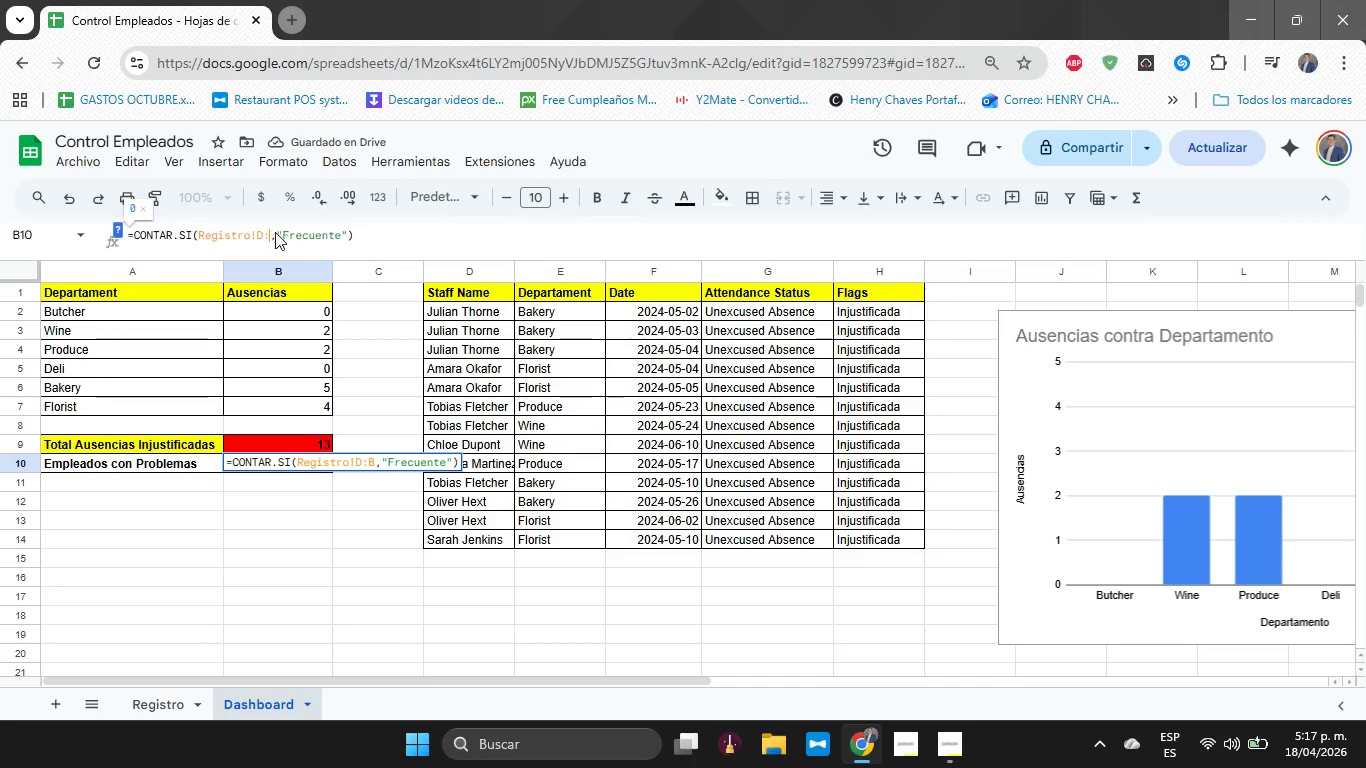 
key(Backspace)
 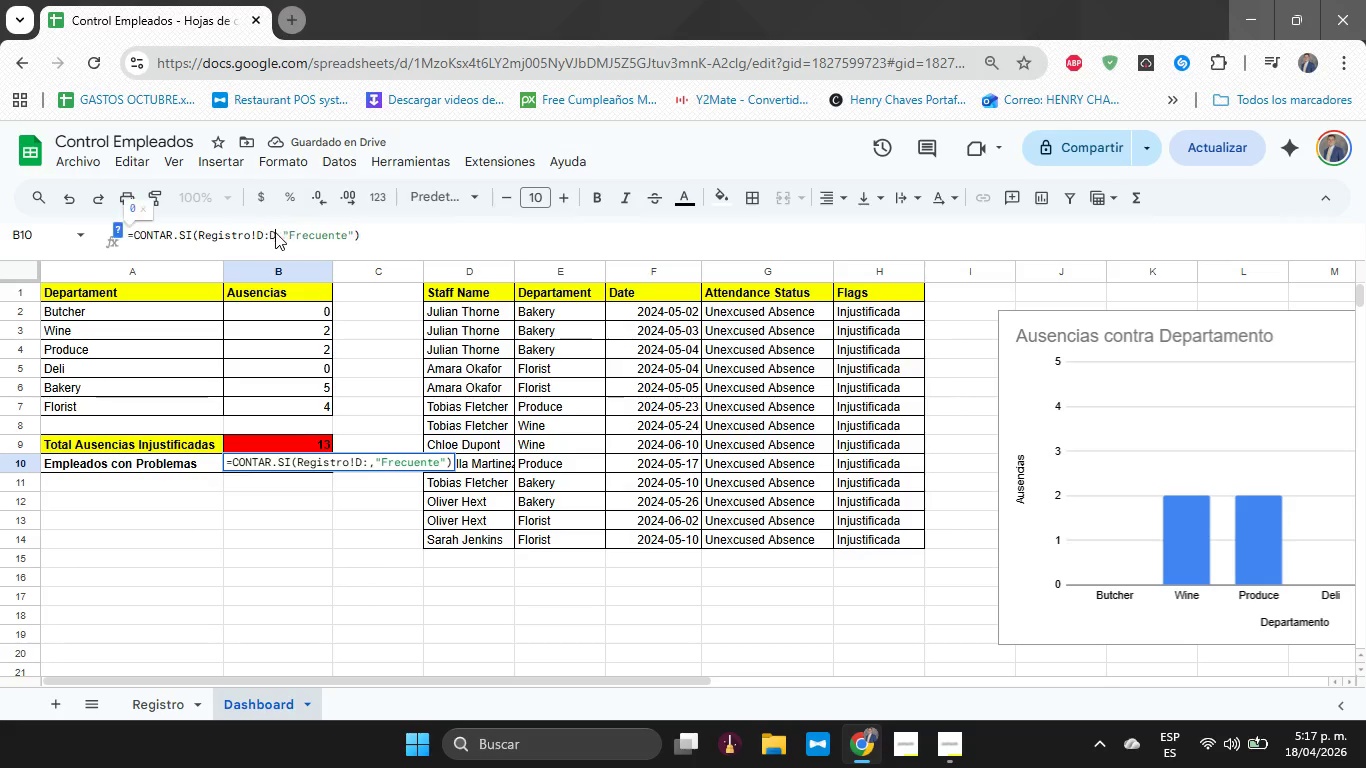 
key(D)
 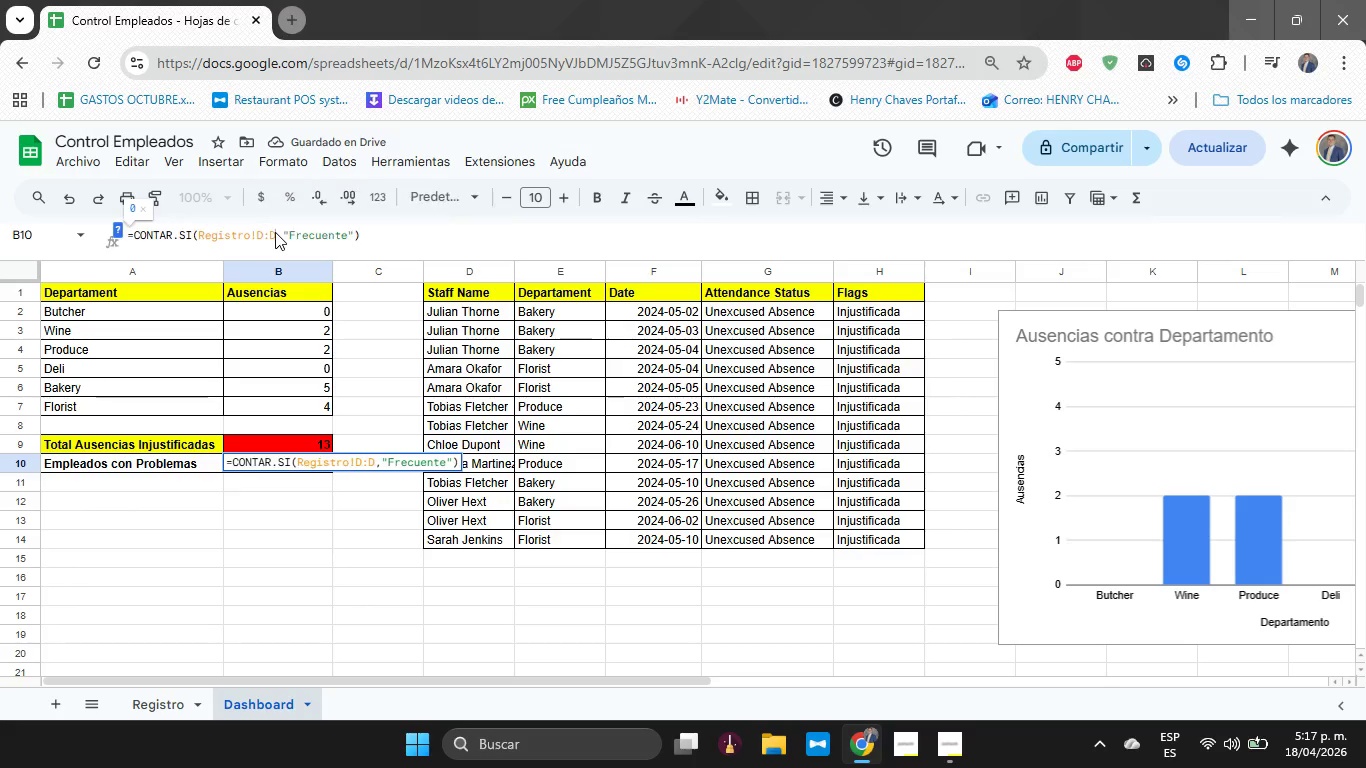 
key(Enter)
 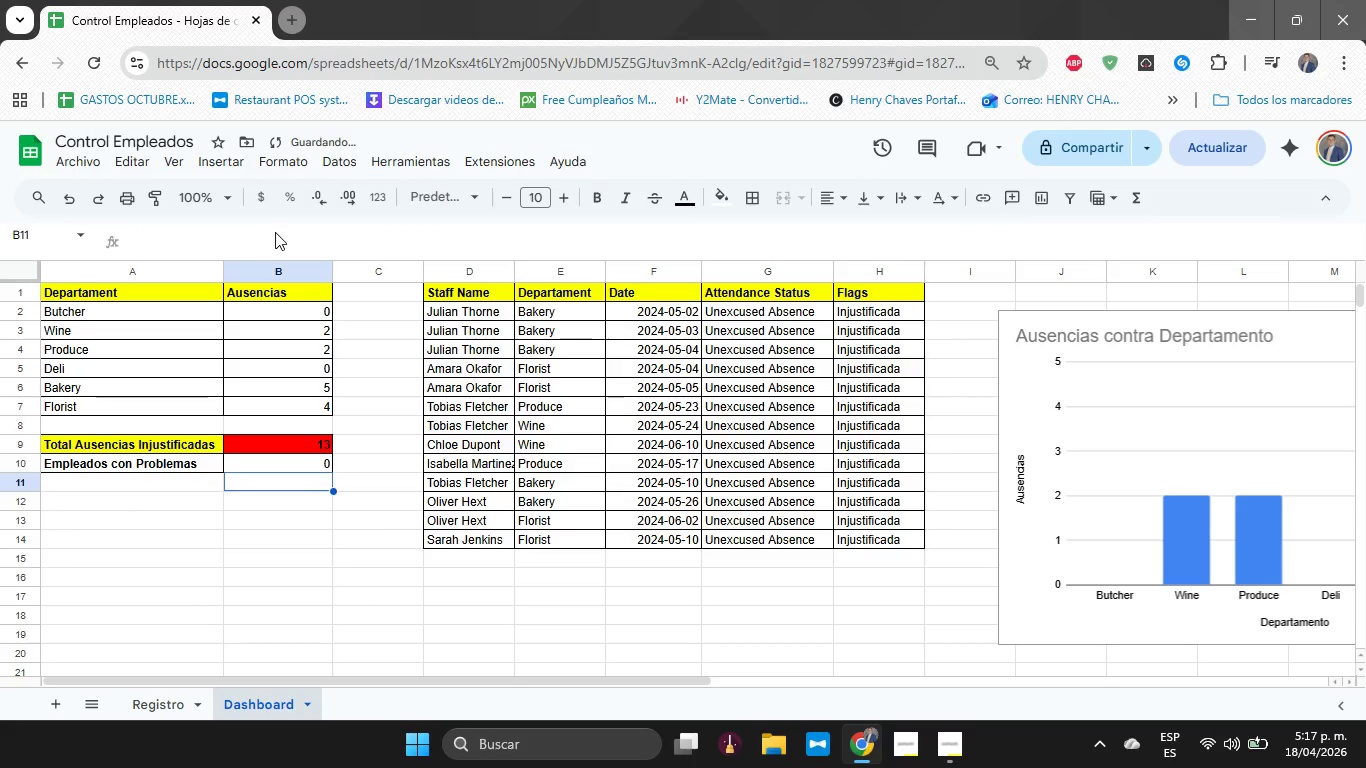 
key(ArrowUp)
 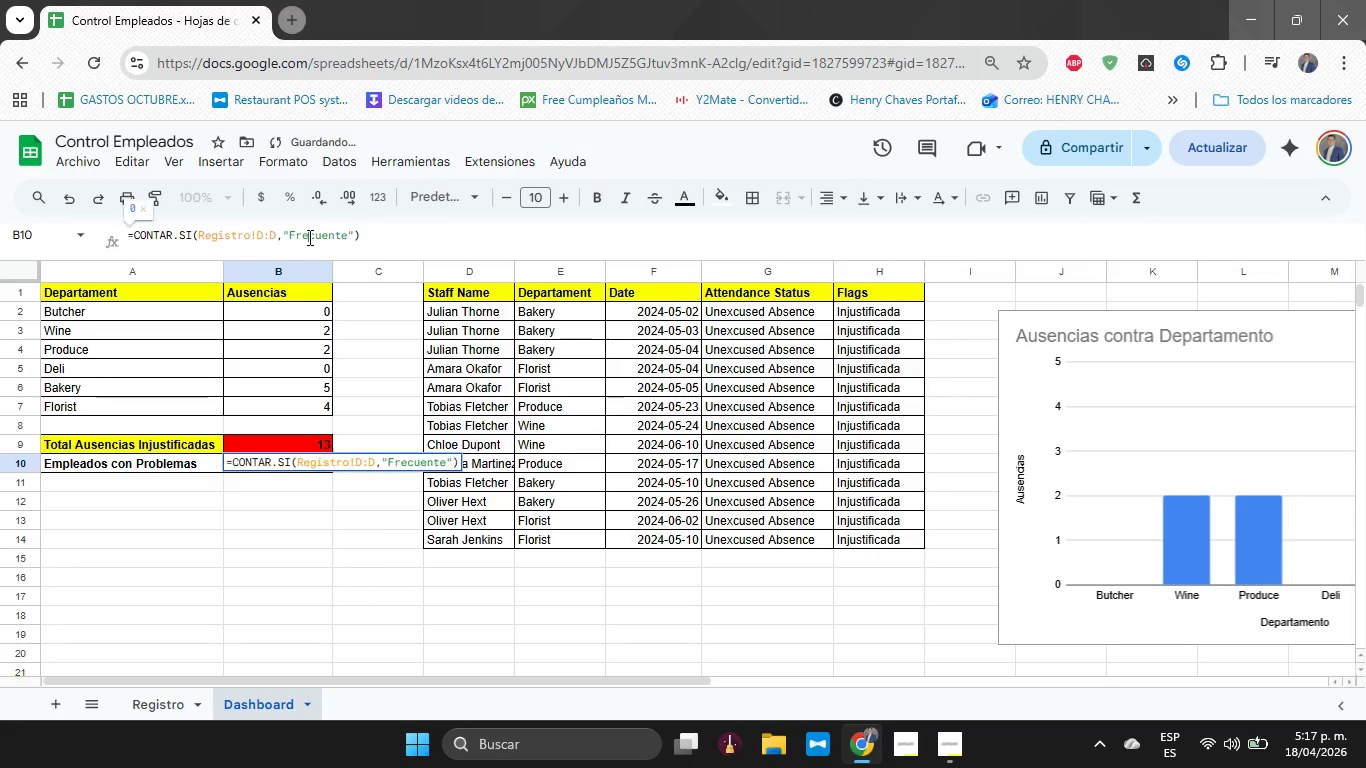 
double_click([308, 237])
 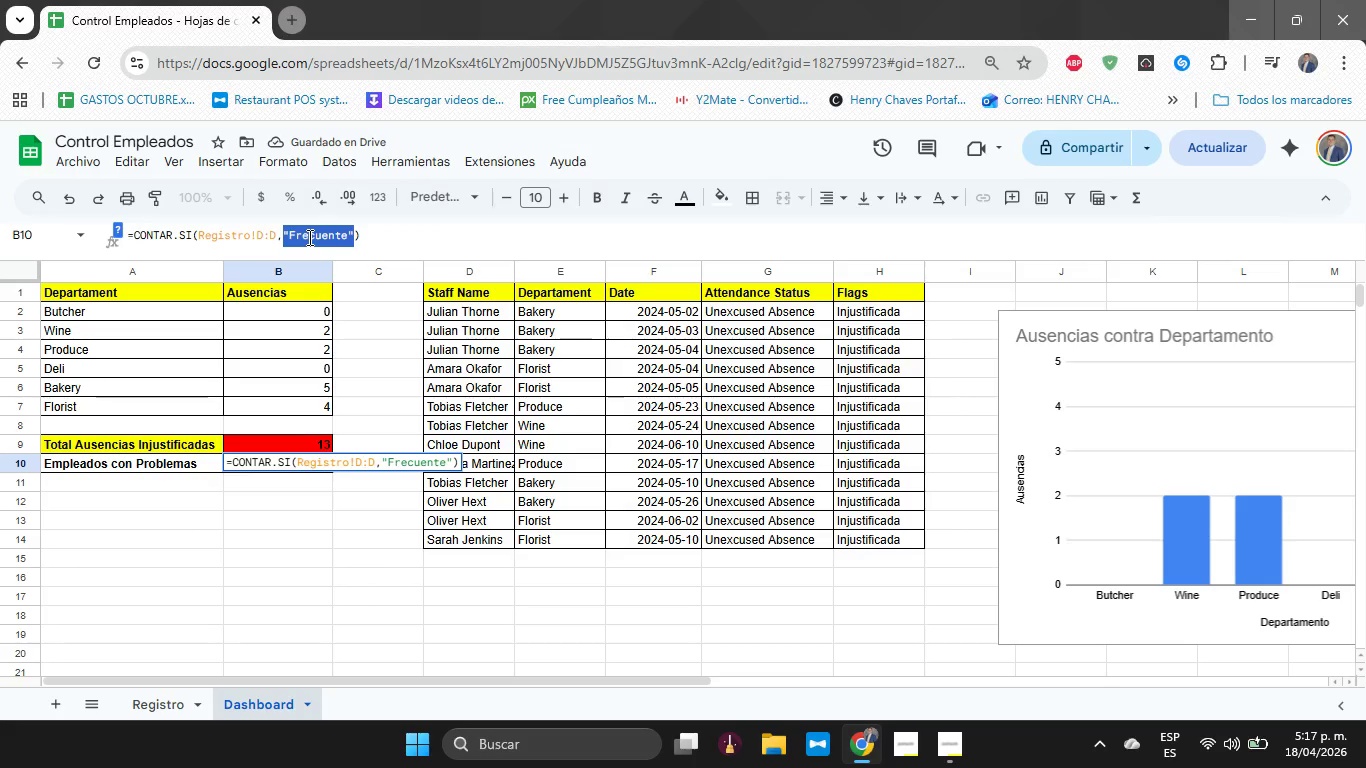 
key(ArrowLeft)
 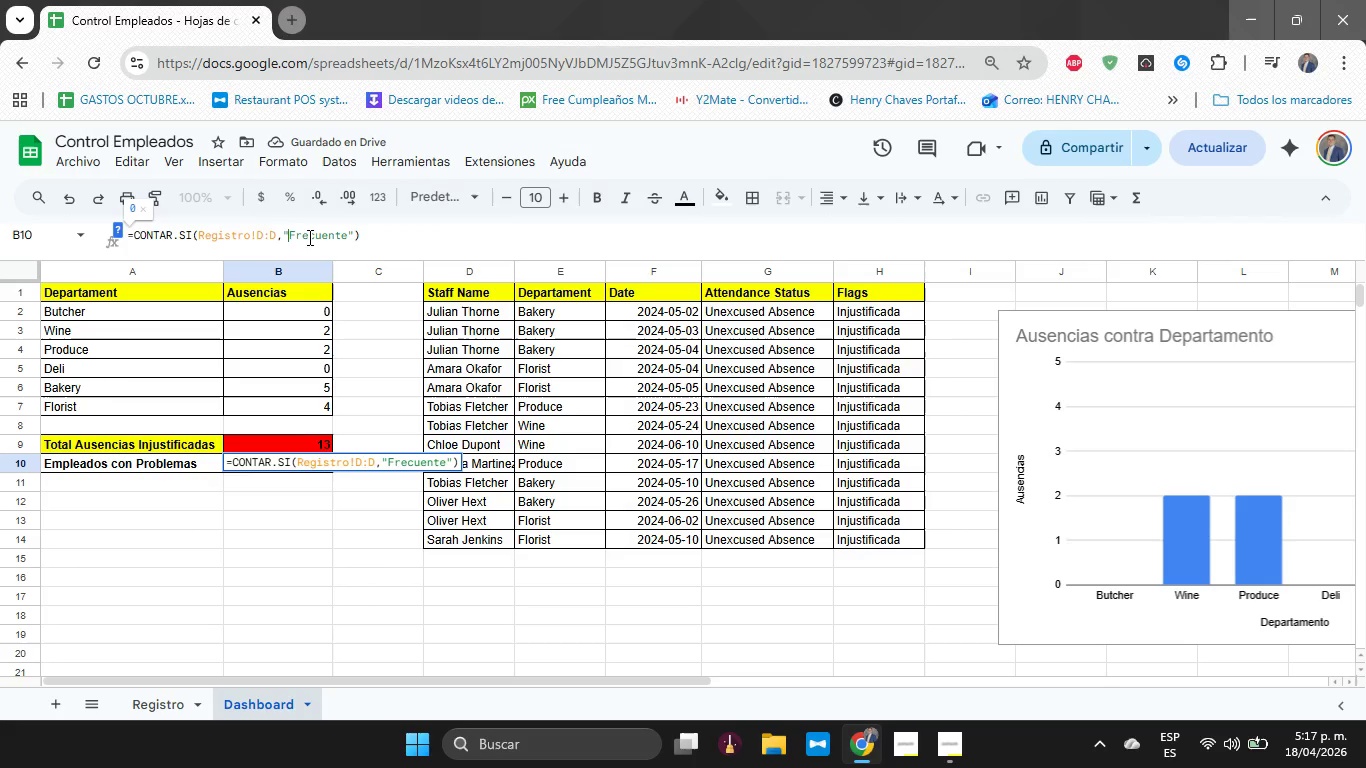 
key(ArrowRight)
 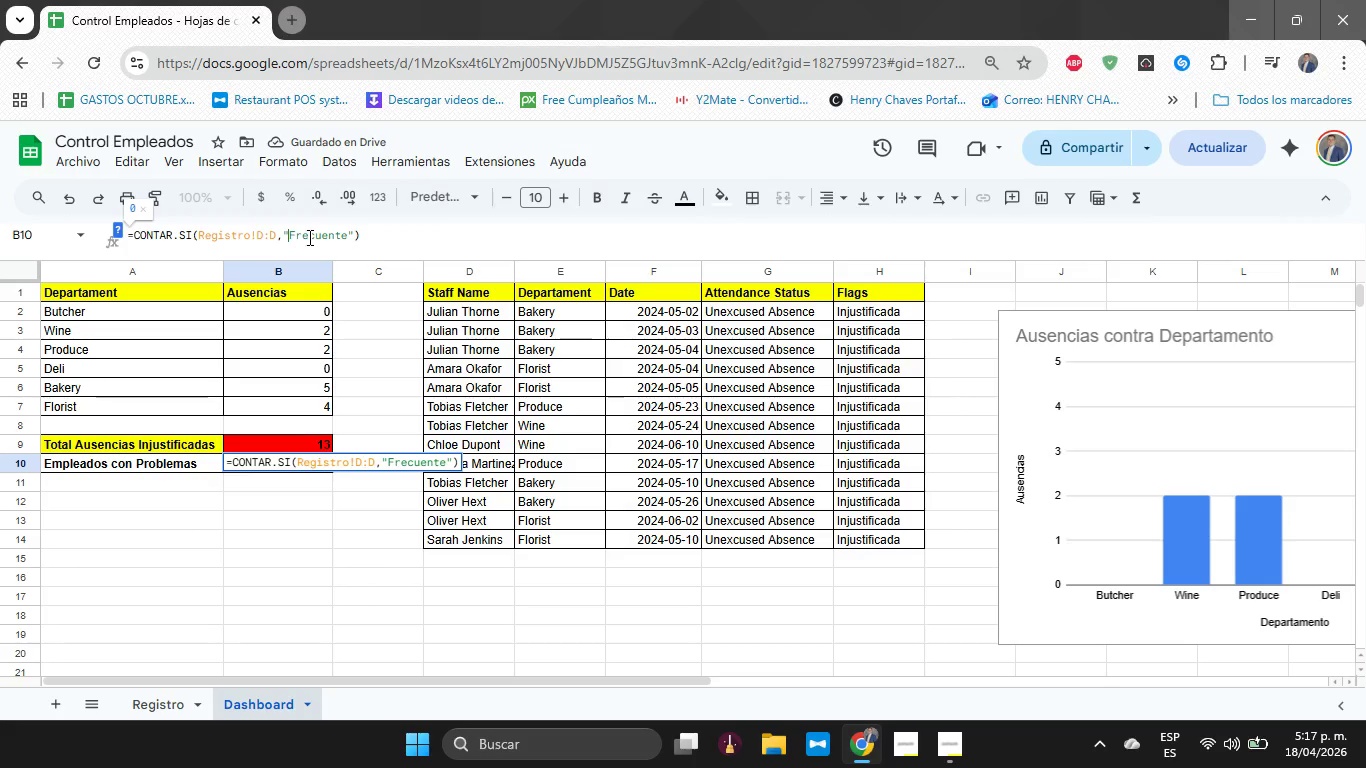 
hold_key(key=ArrowRight, duration=0.67)
 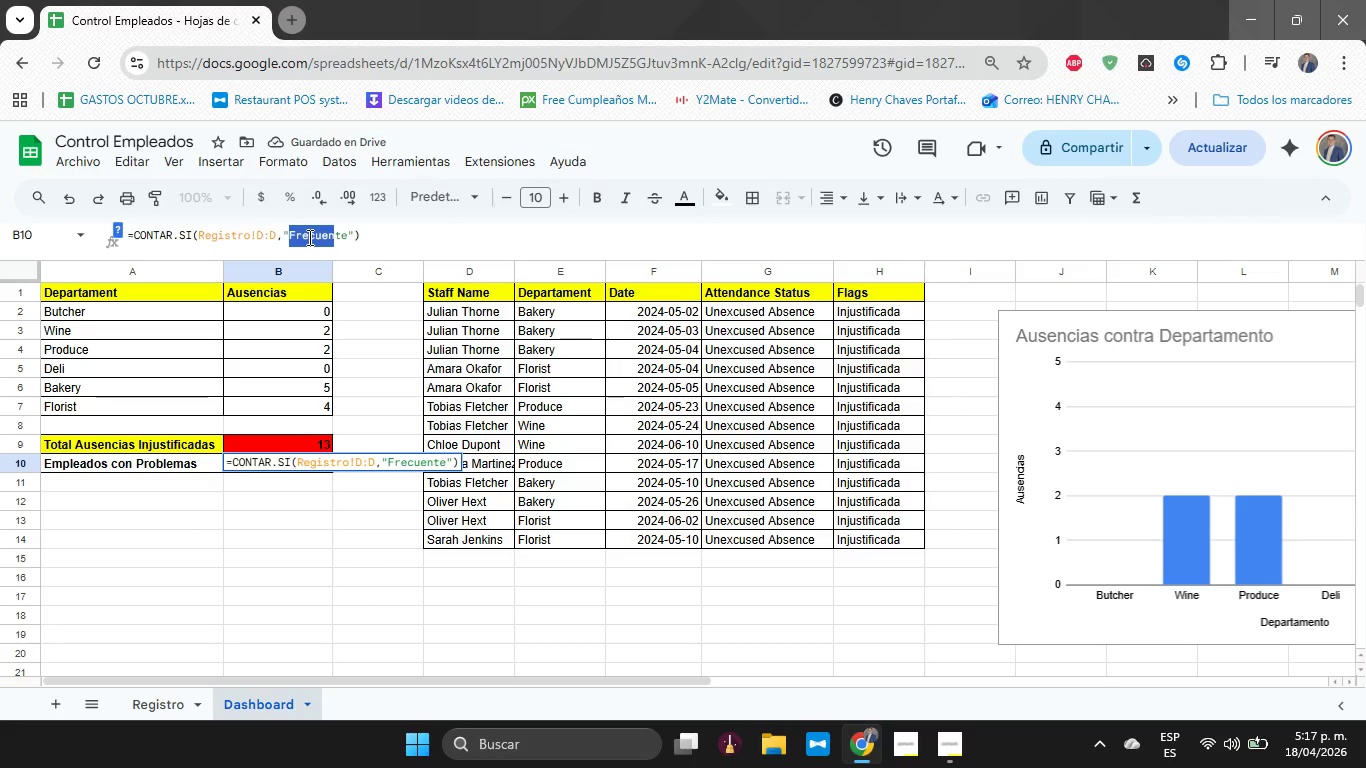 
key(Shift+ArrowRight)
 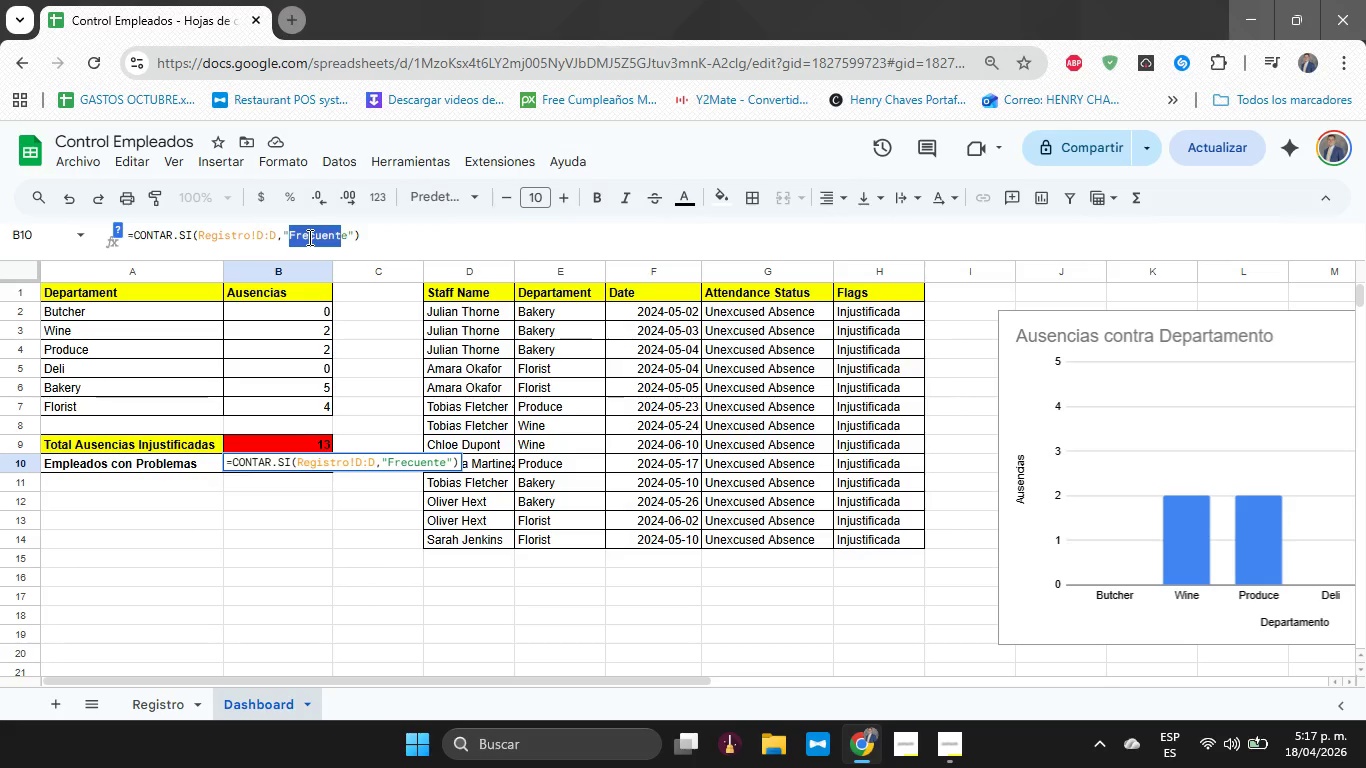 
key(Shift+ArrowRight)
 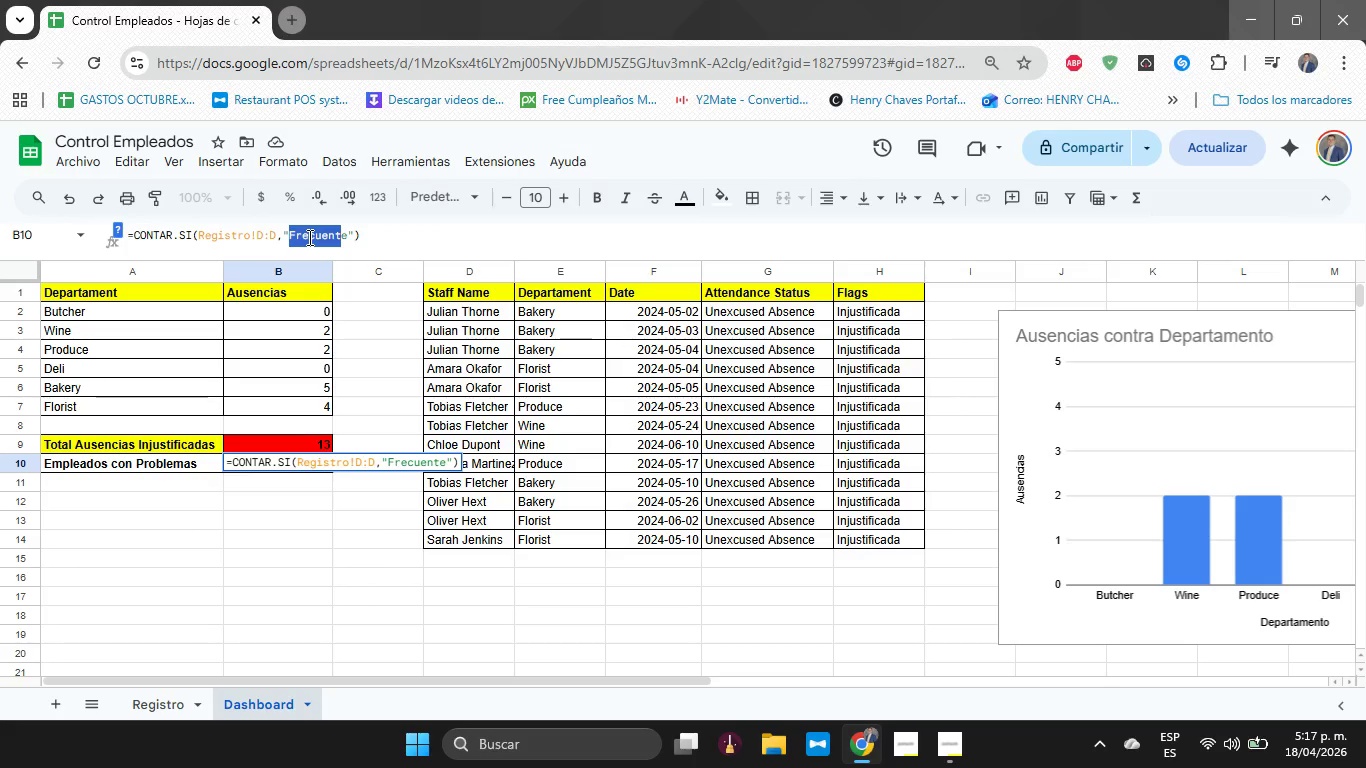 
key(Shift+ArrowRight)
 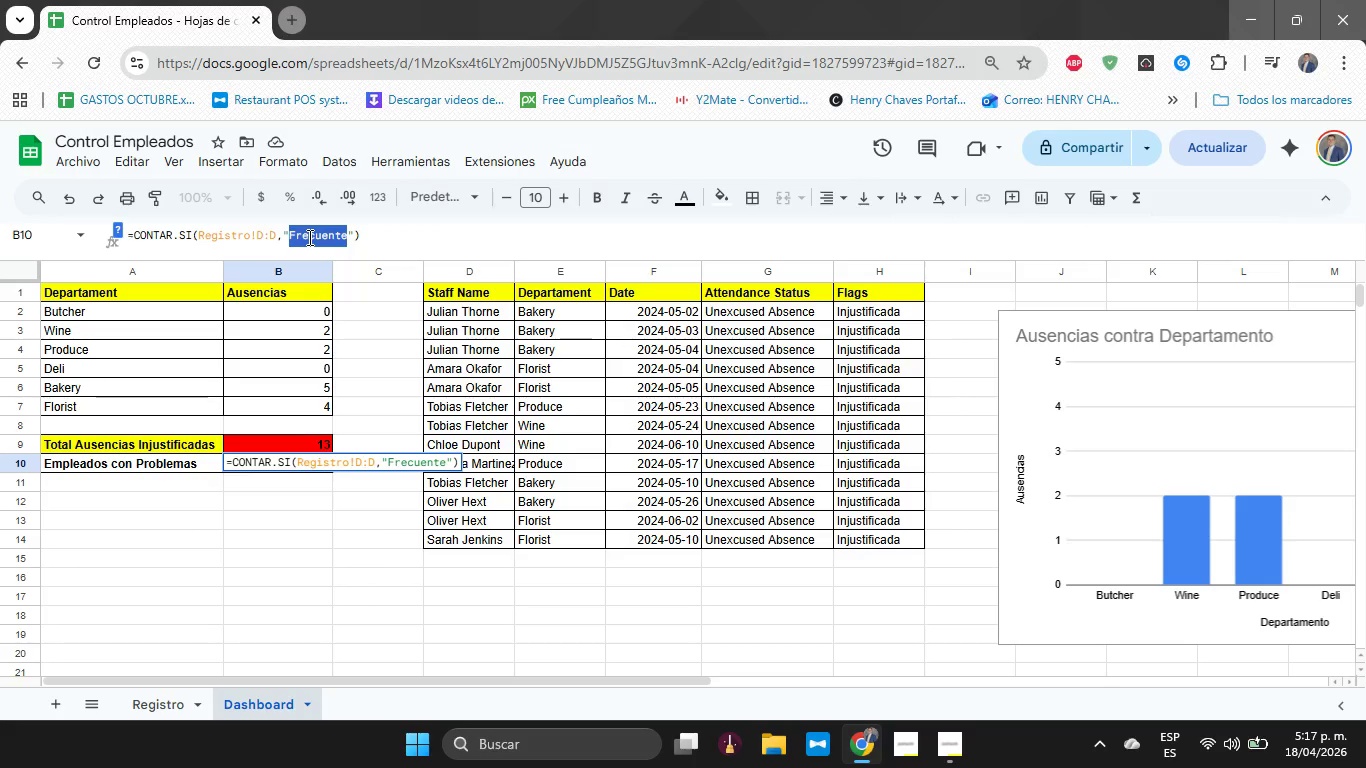 
type(Flags)
 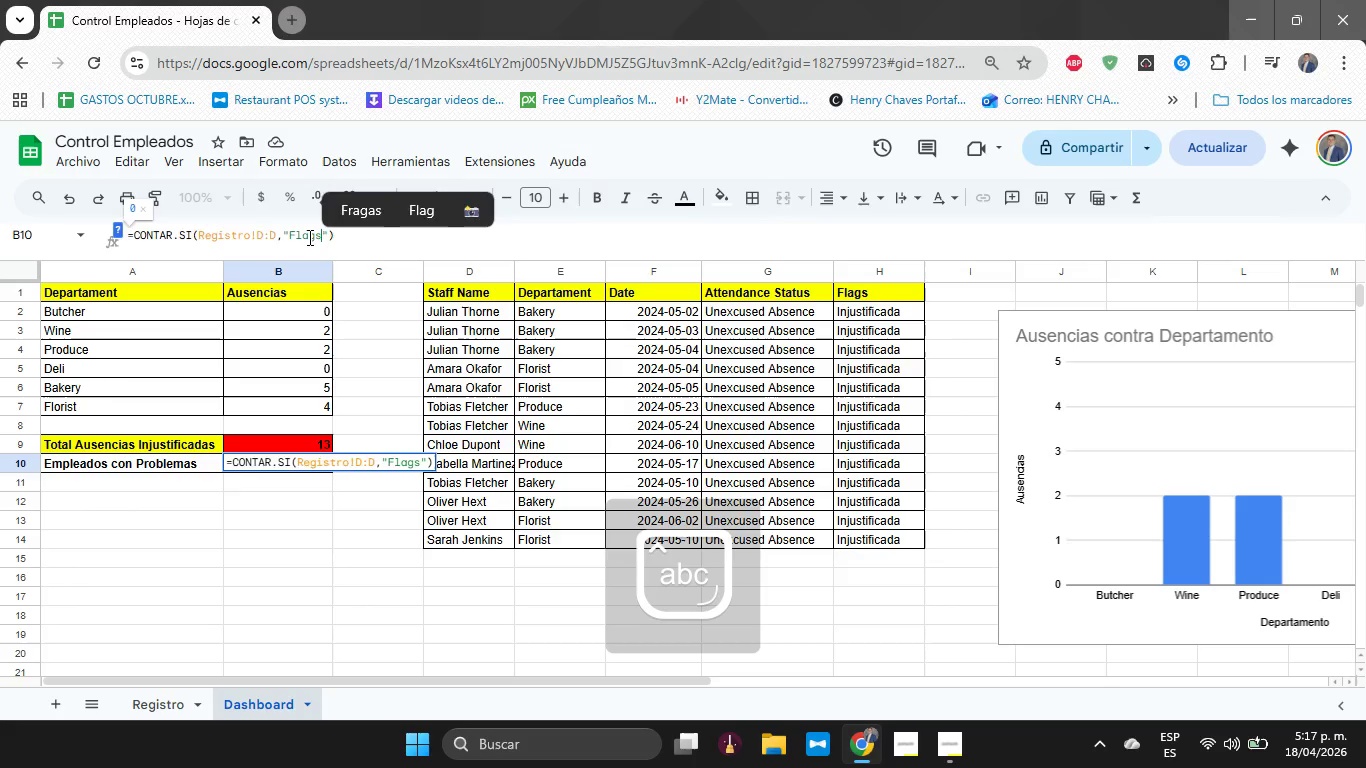 
key(Enter)
 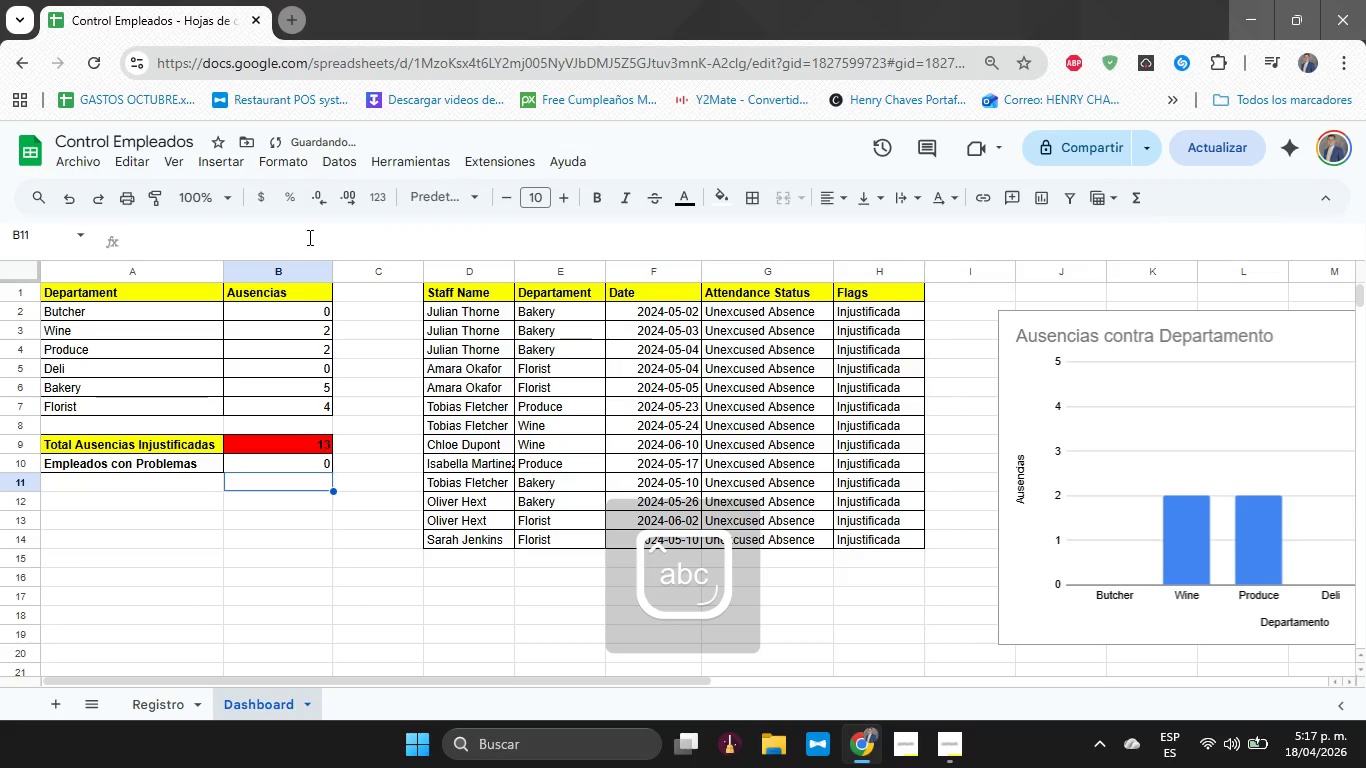 
key(ArrowUp)
 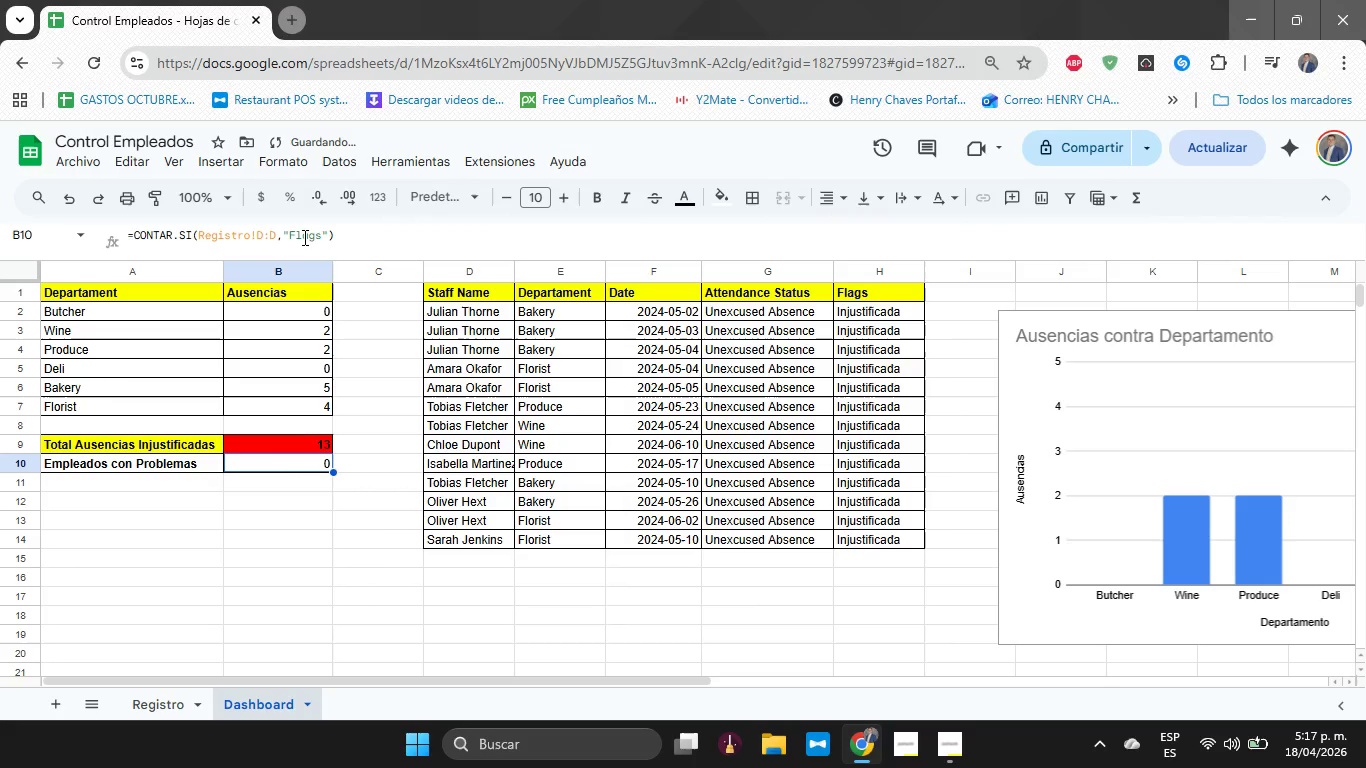 
double_click([299, 237])
 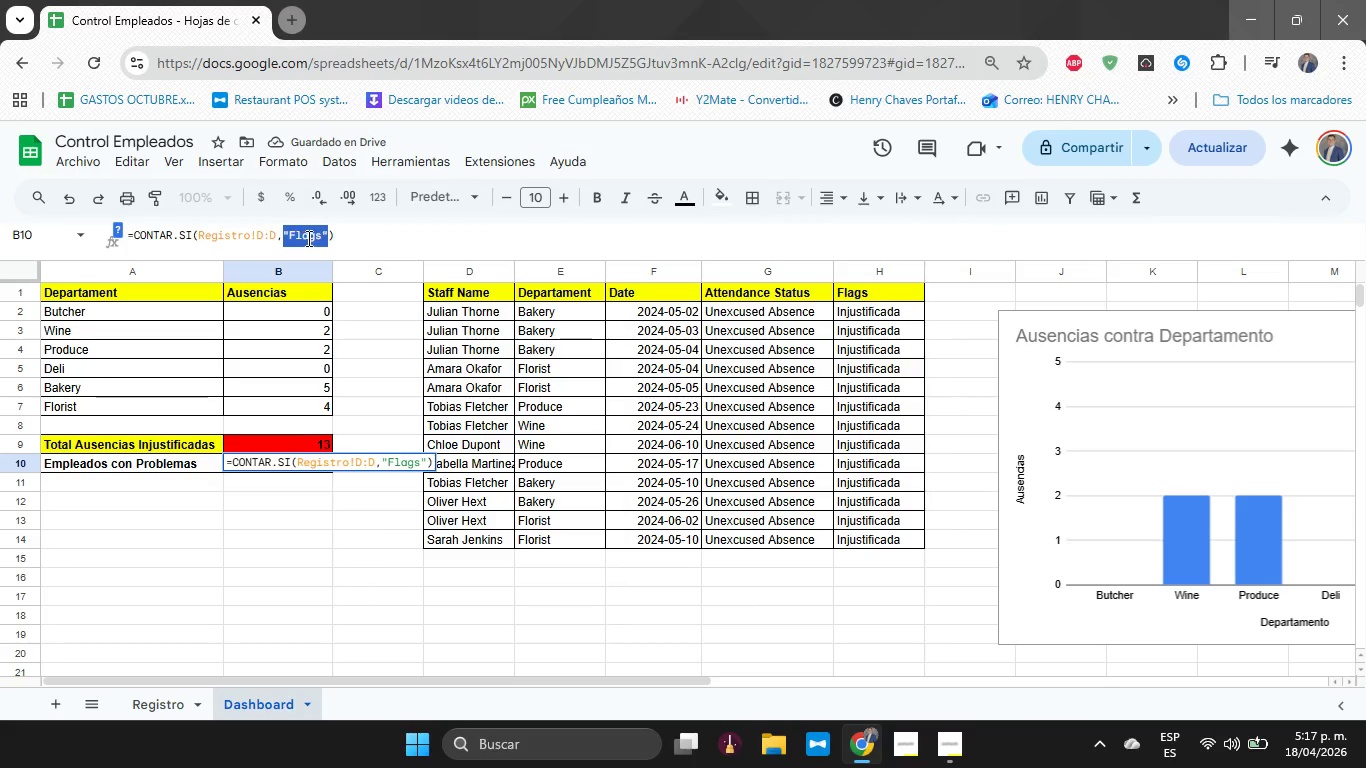 
key(ArrowRight)
 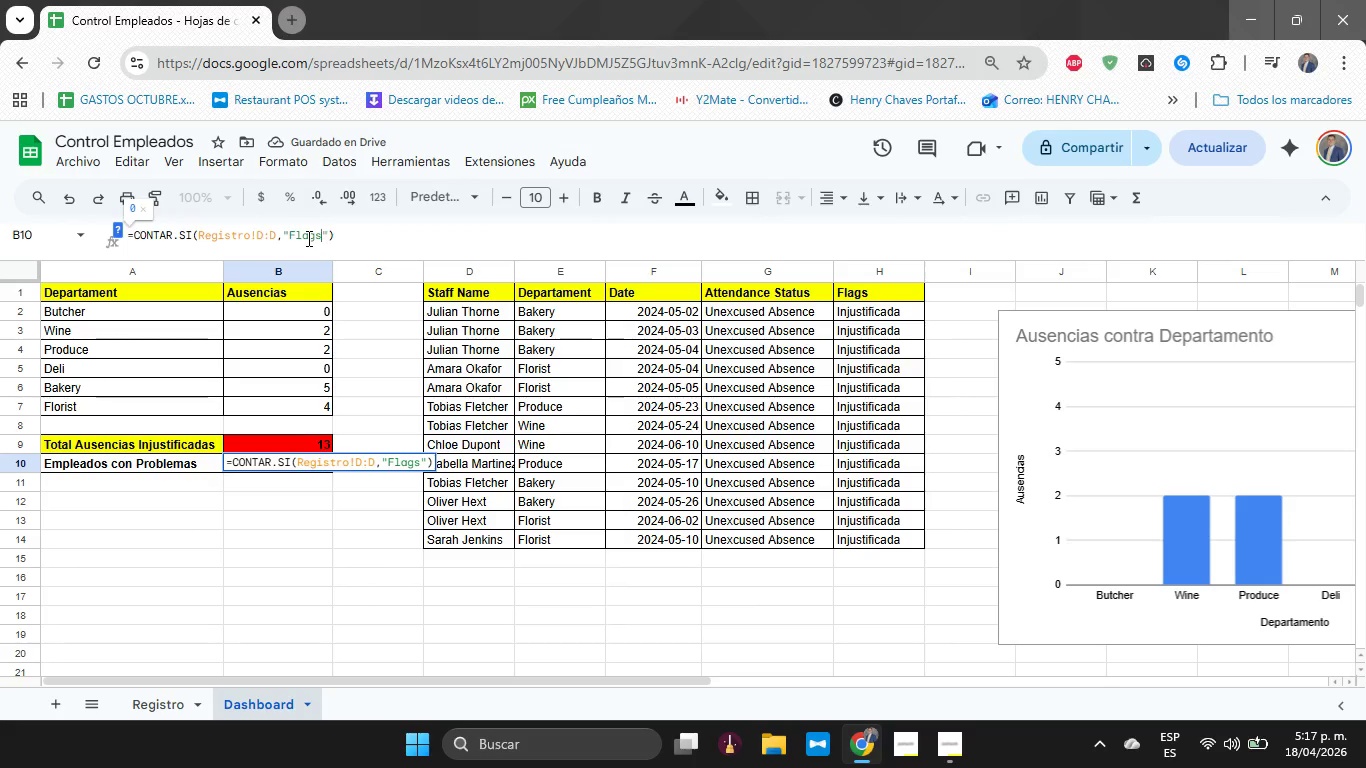 
key(ArrowLeft)
 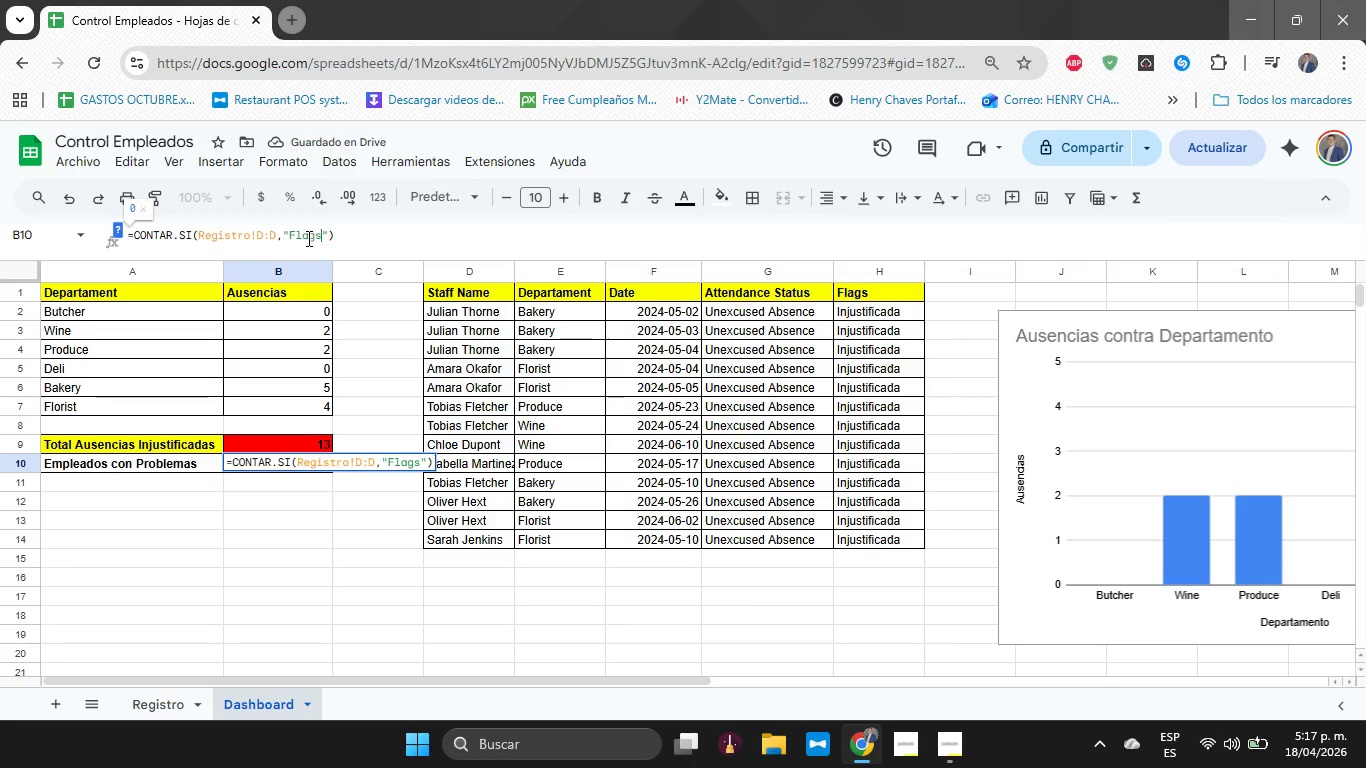 
key(Shift+ArrowLeft)
 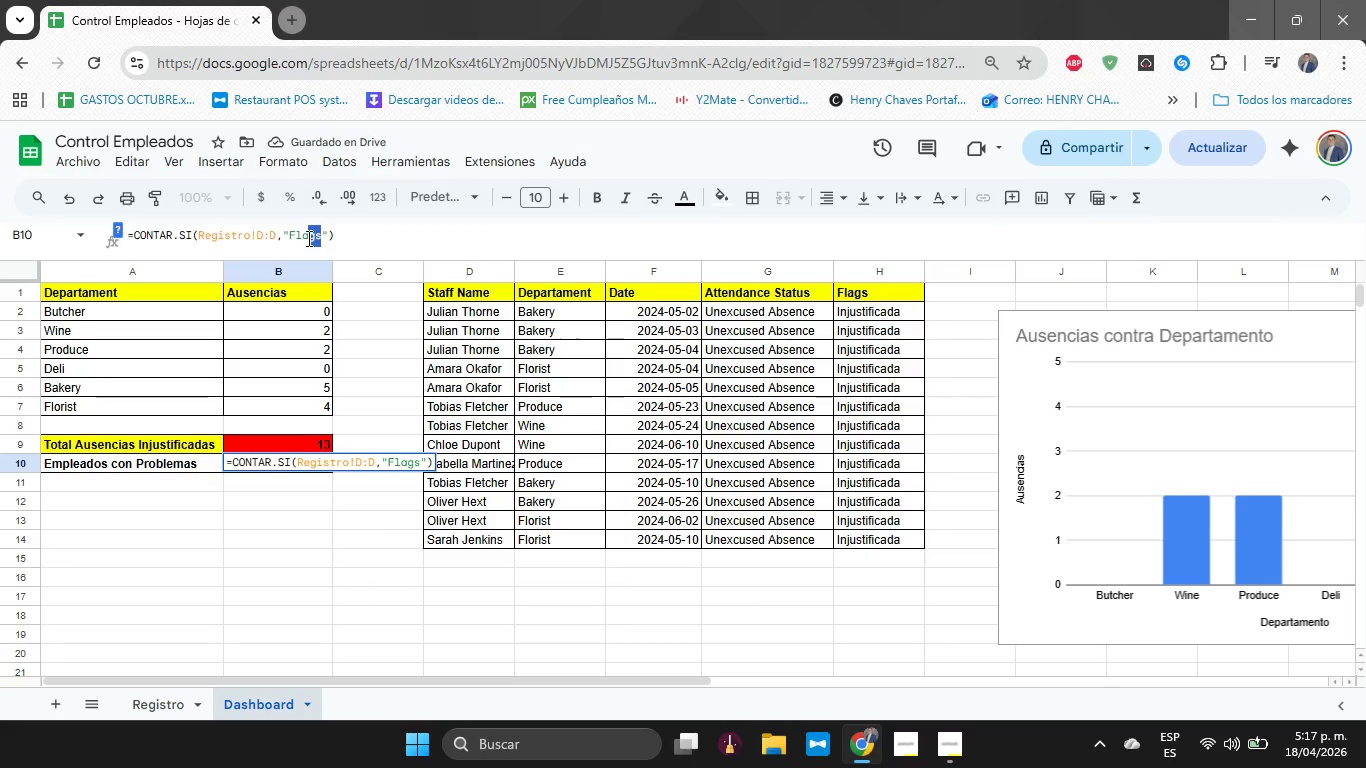 
key(Shift+ArrowLeft)
 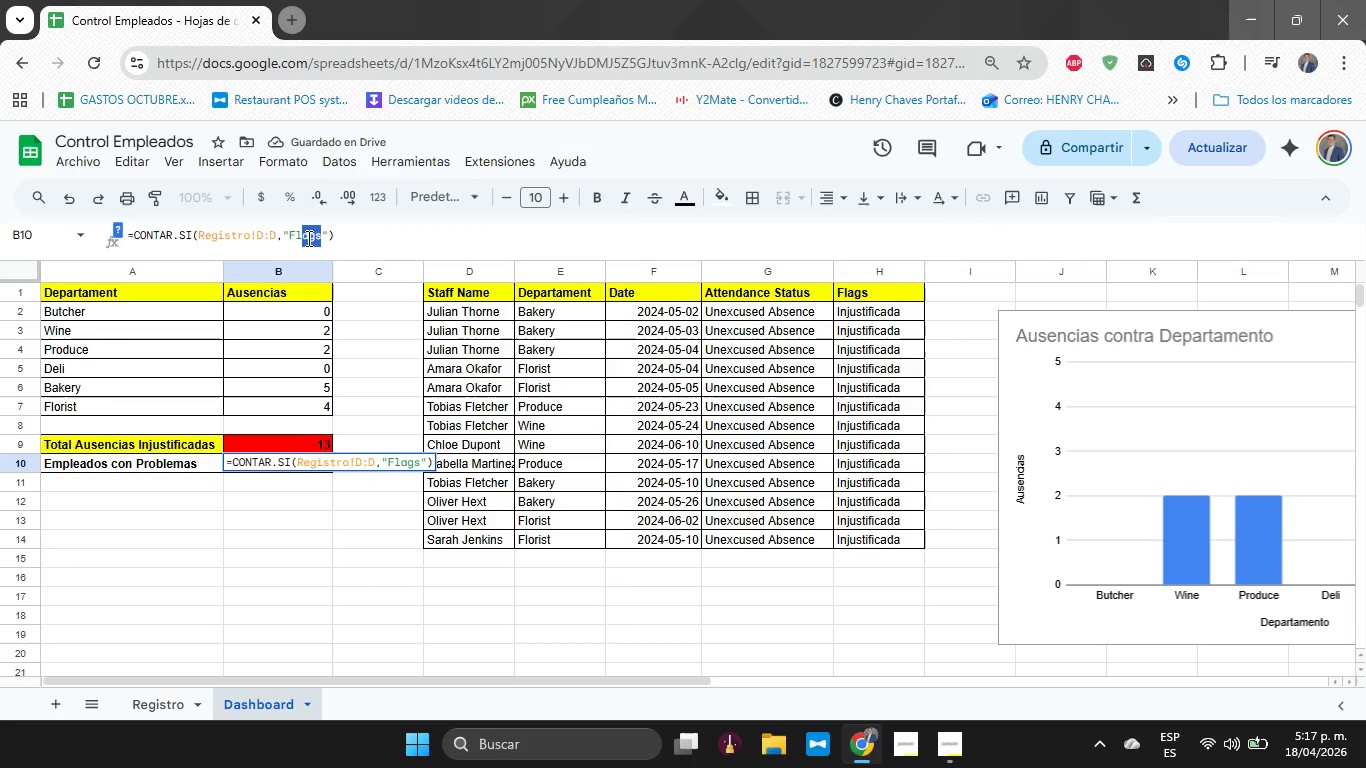 
key(Shift+ArrowLeft)
 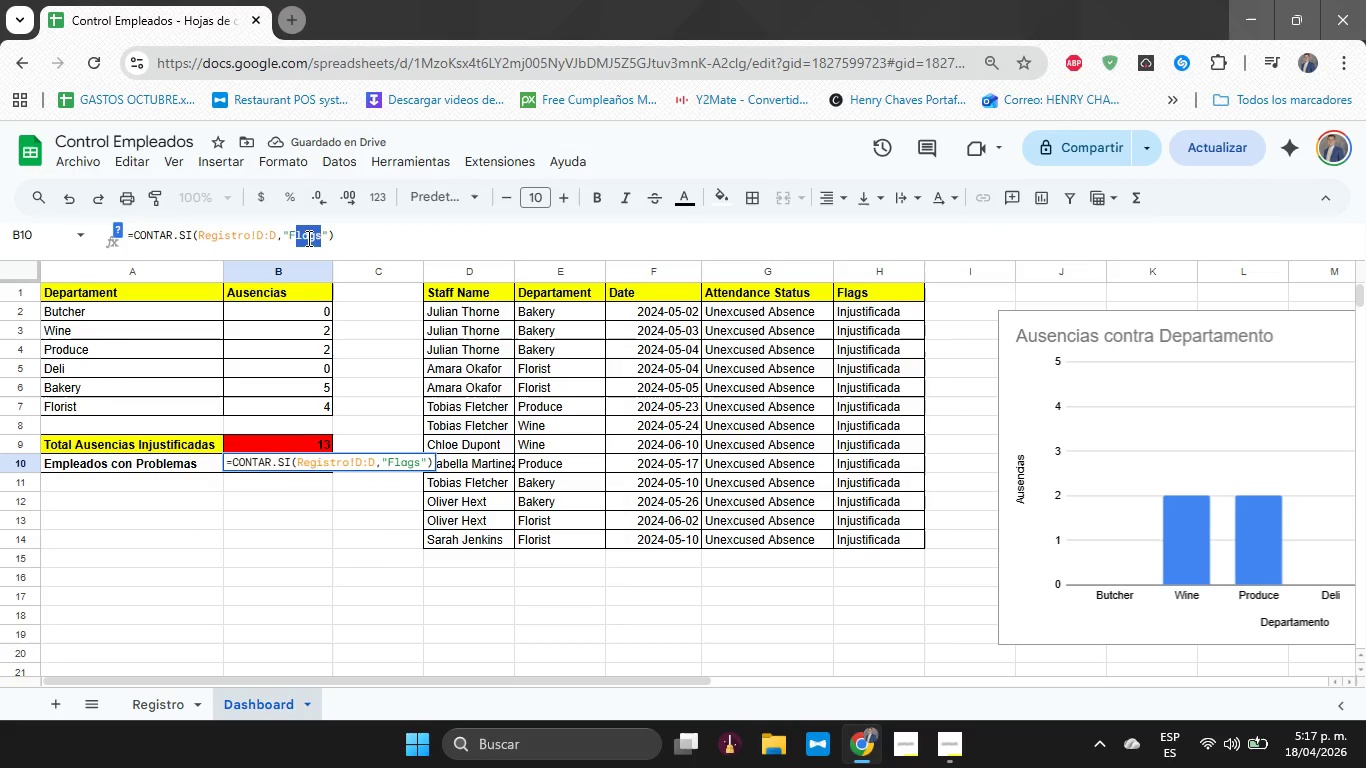 
key(Shift+ArrowLeft)
 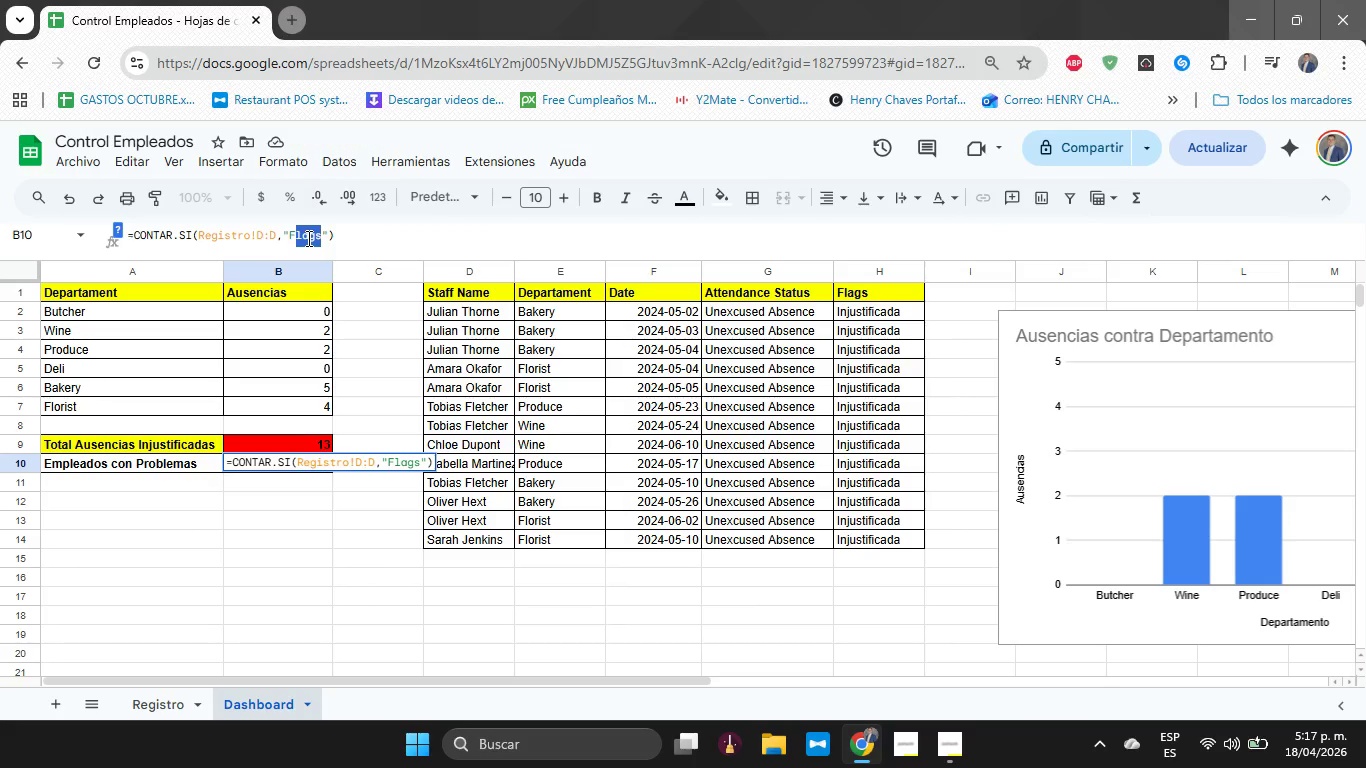 
key(Shift+ArrowLeft)
 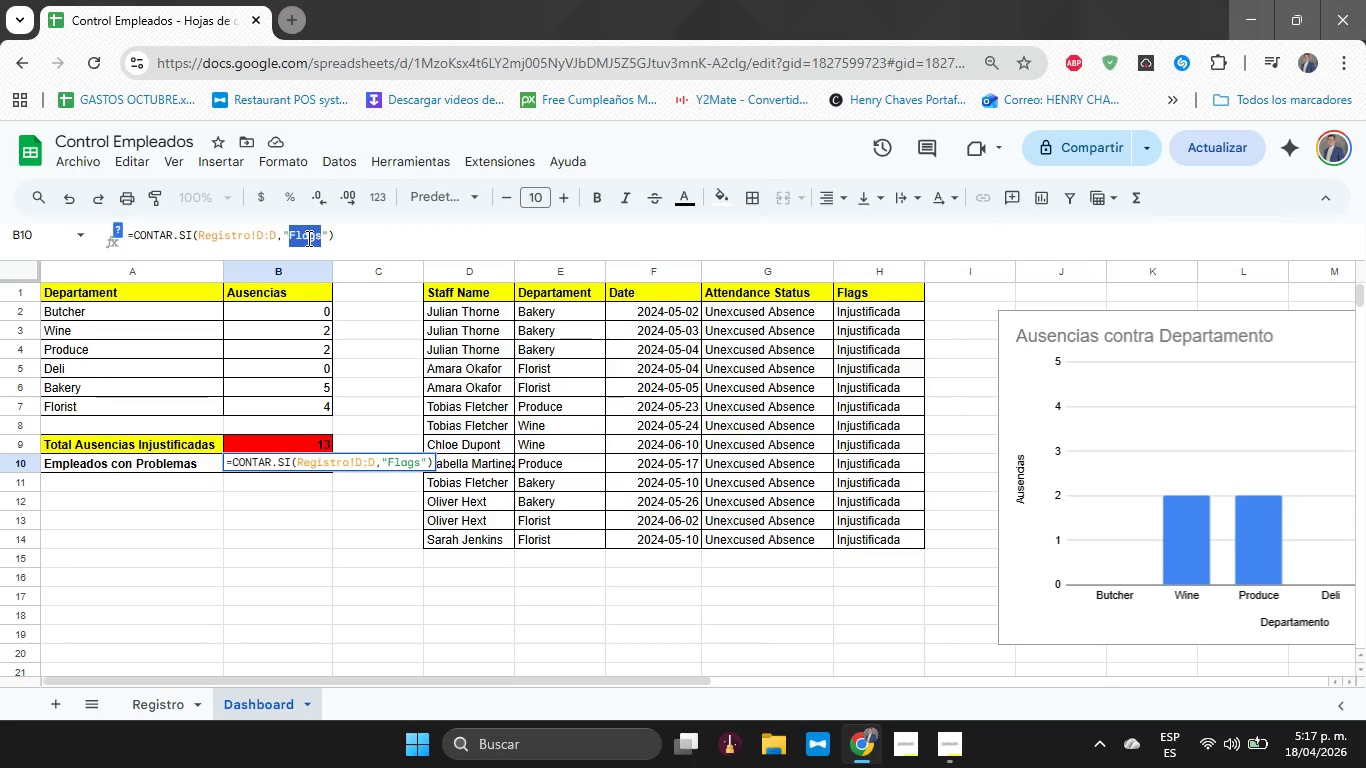 
type(Staff Name)
 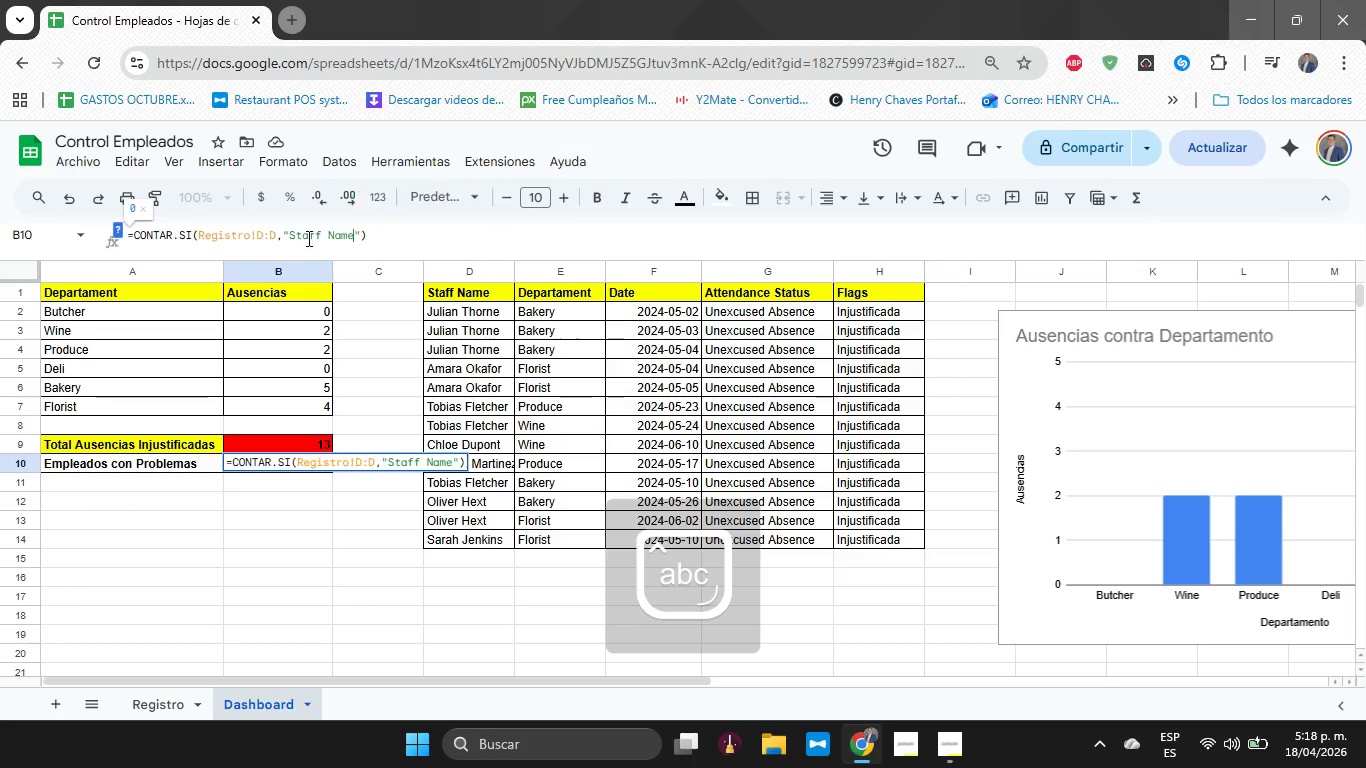 
key(Enter)
 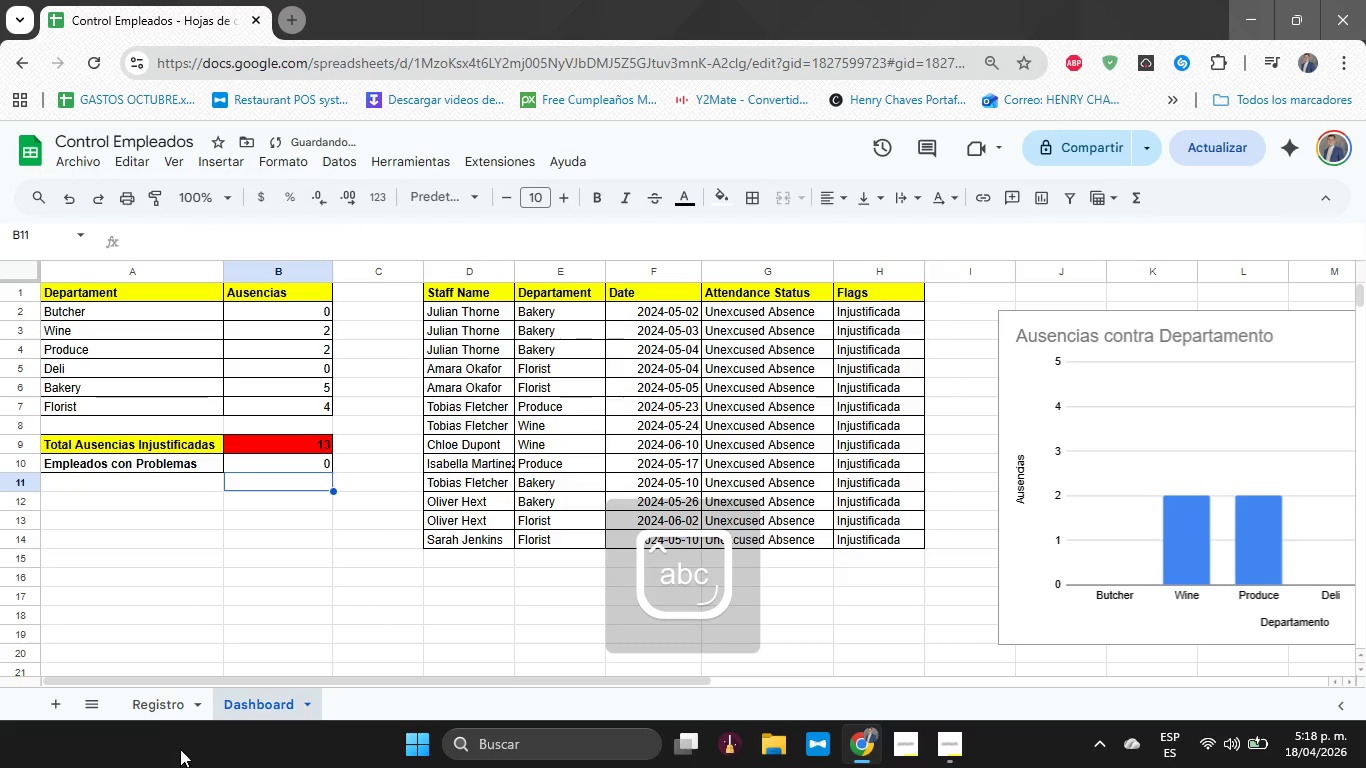 
left_click([158, 717])
 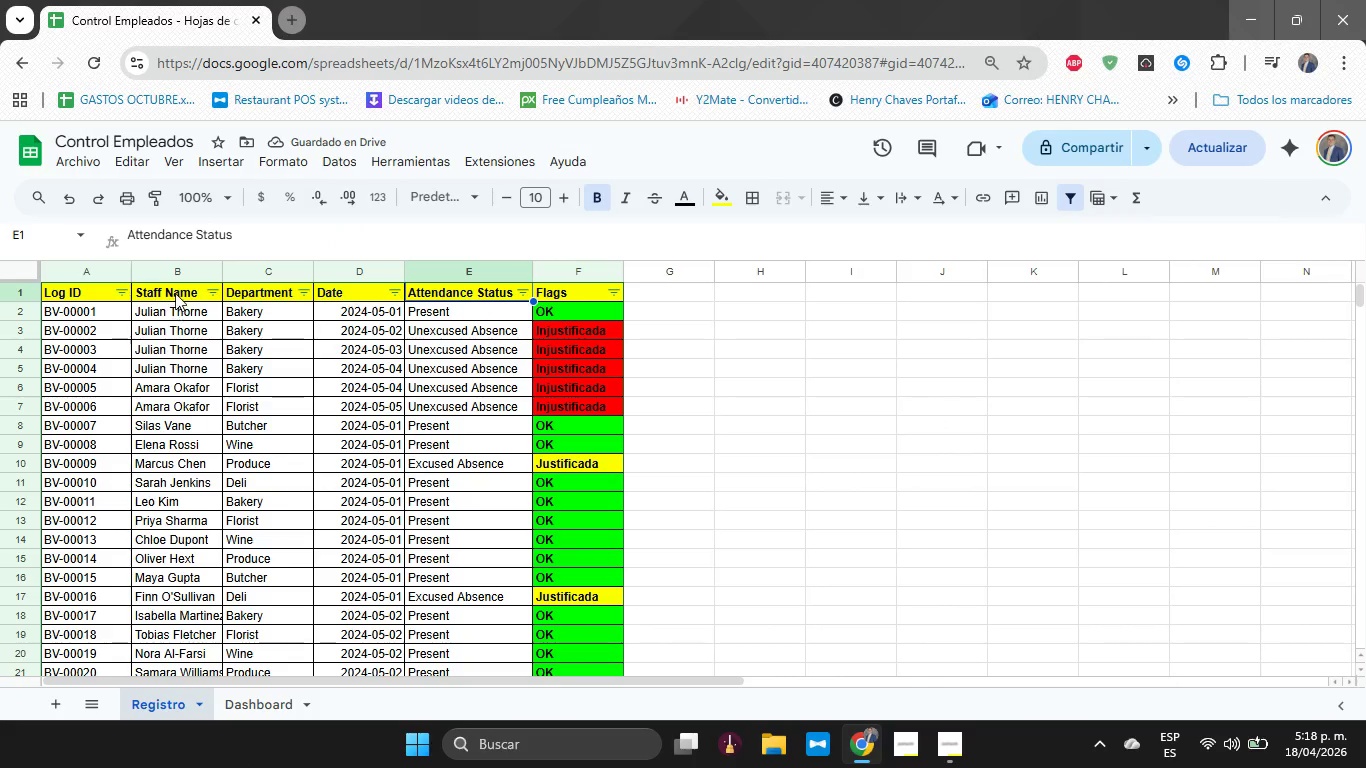 
left_click([174, 293])
 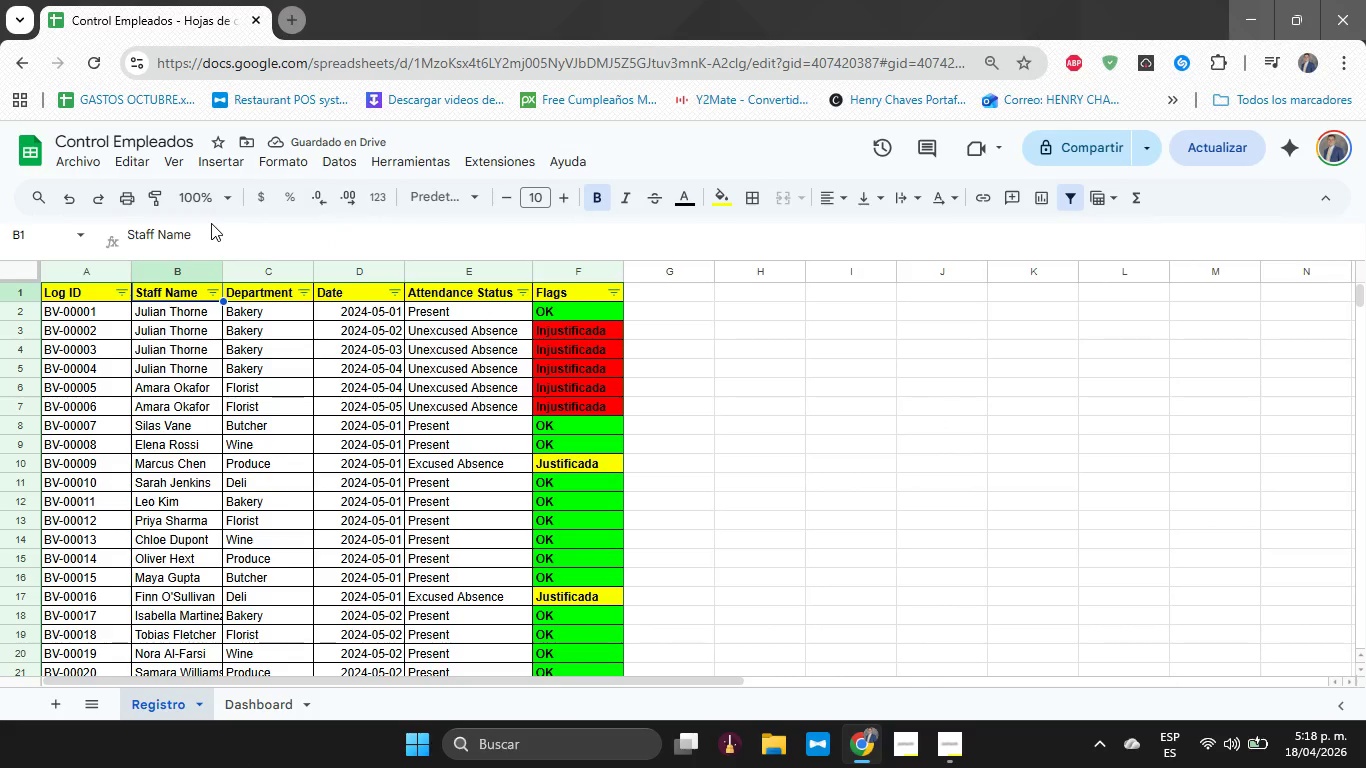 
double_click([211, 224])
 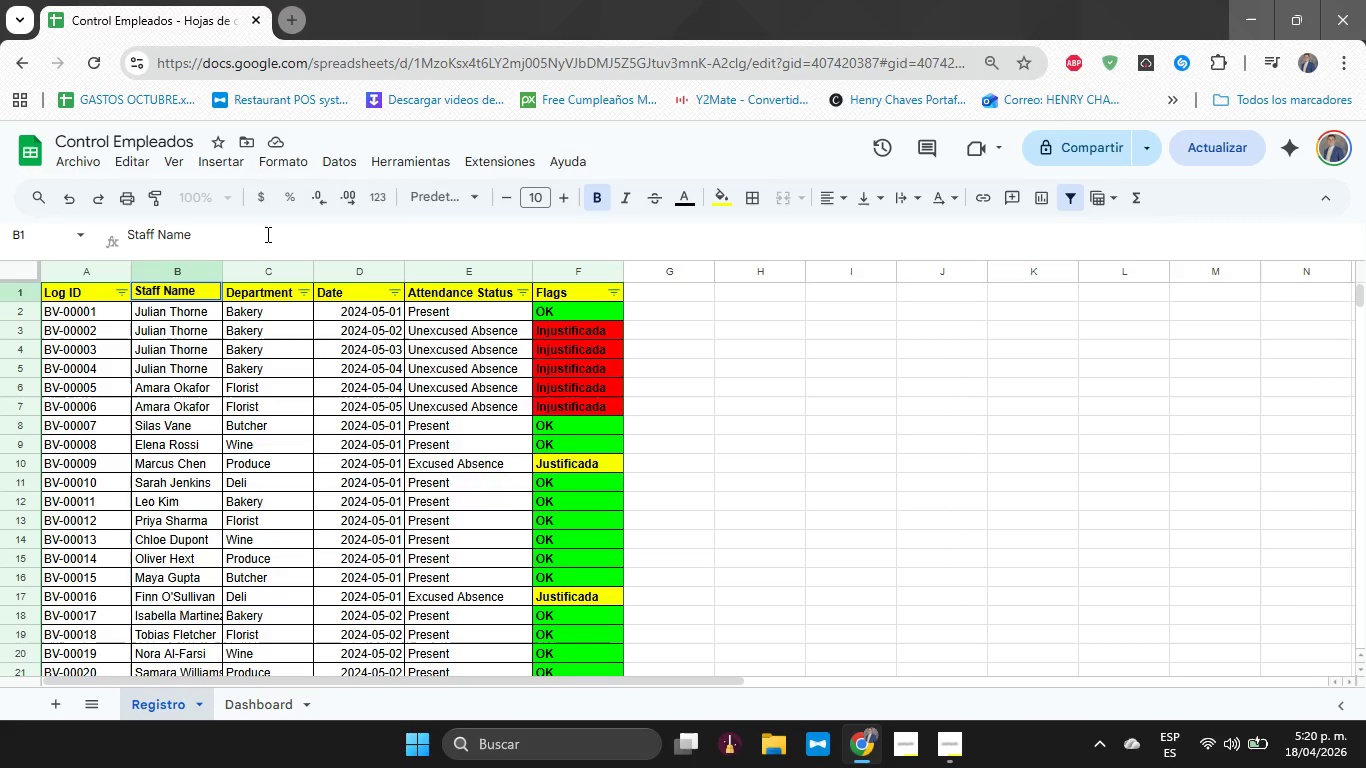 
wait(118.0)
 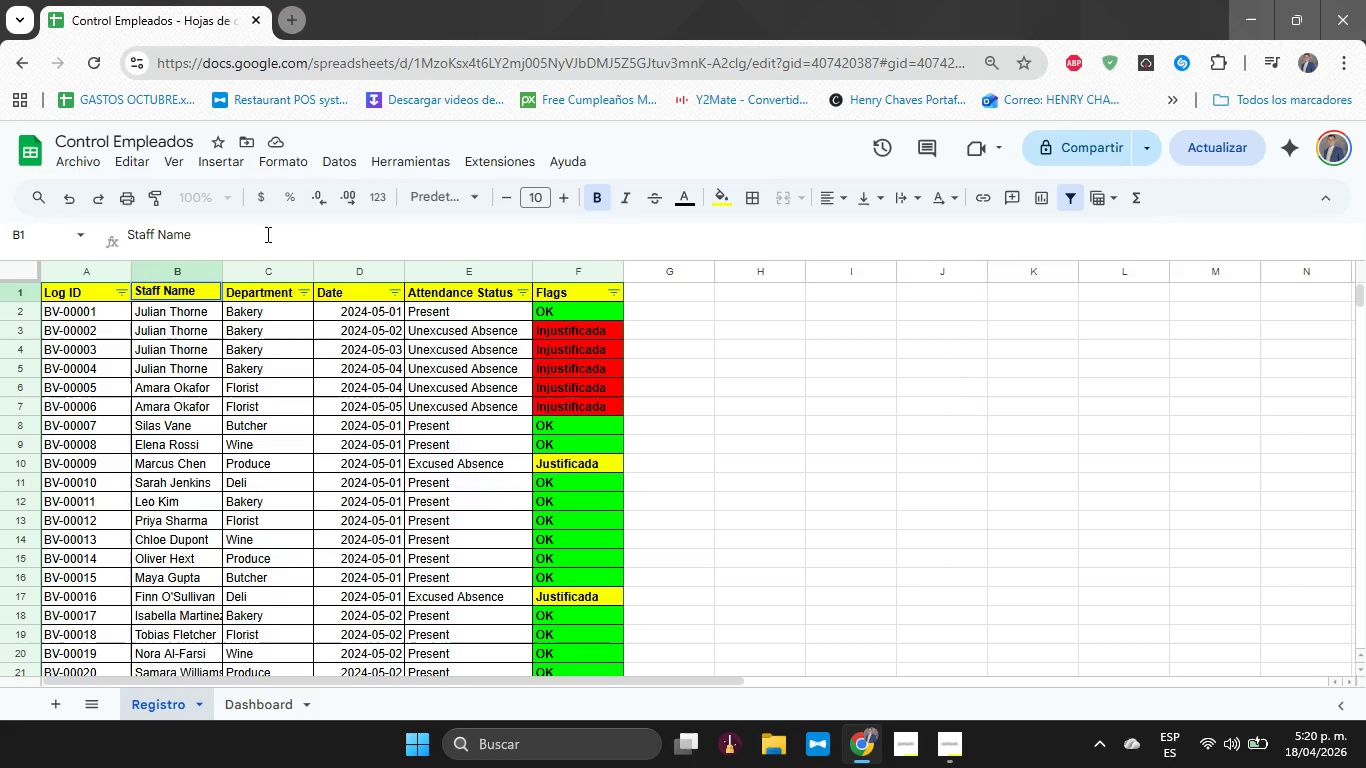 
left_click([258, 709])
 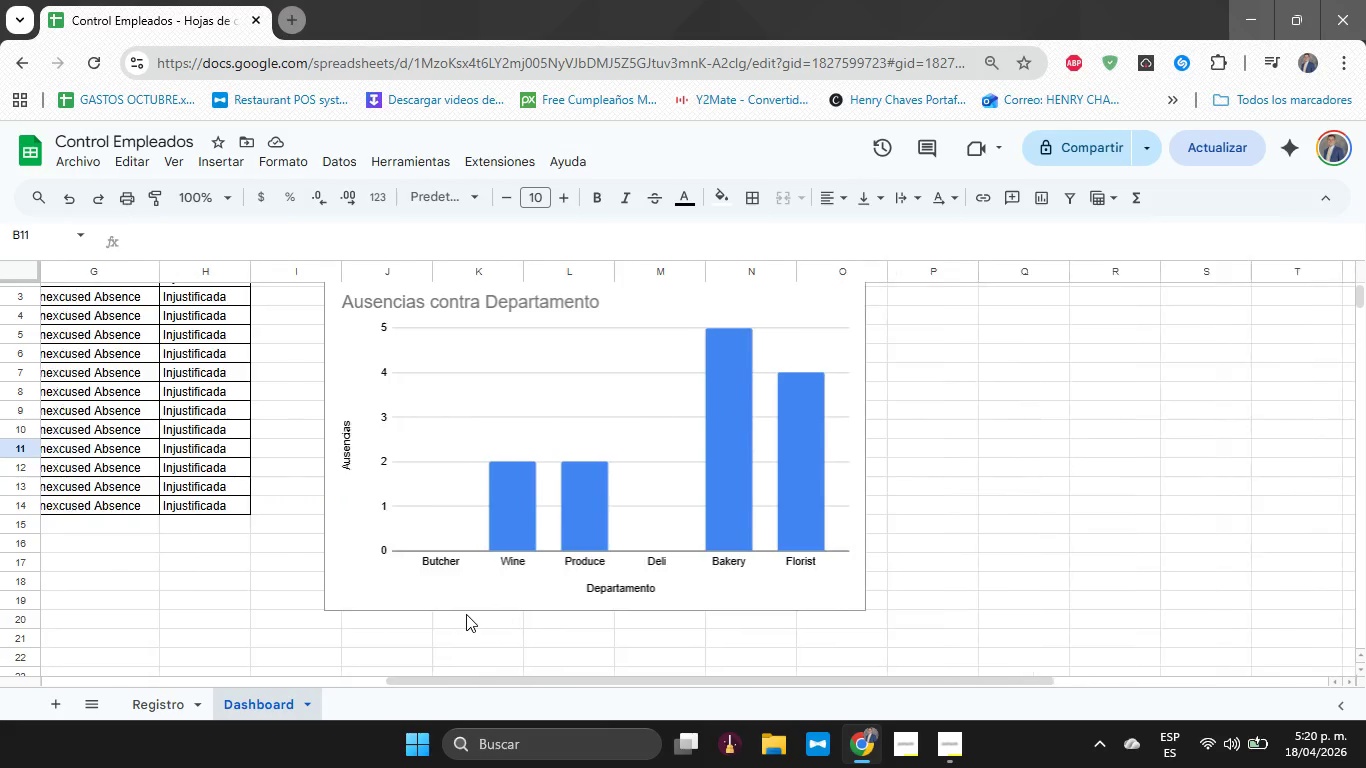 
wait(9.25)
 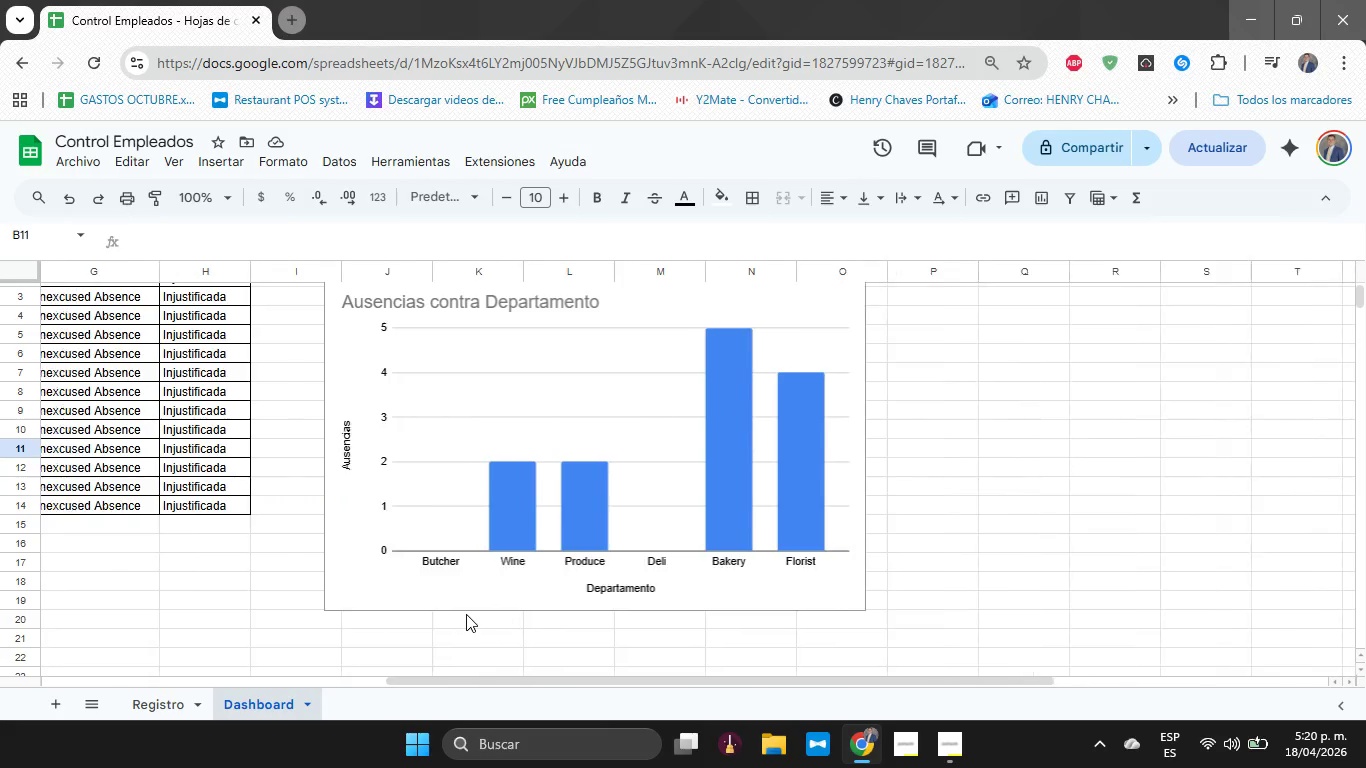 
left_click([179, 507])
 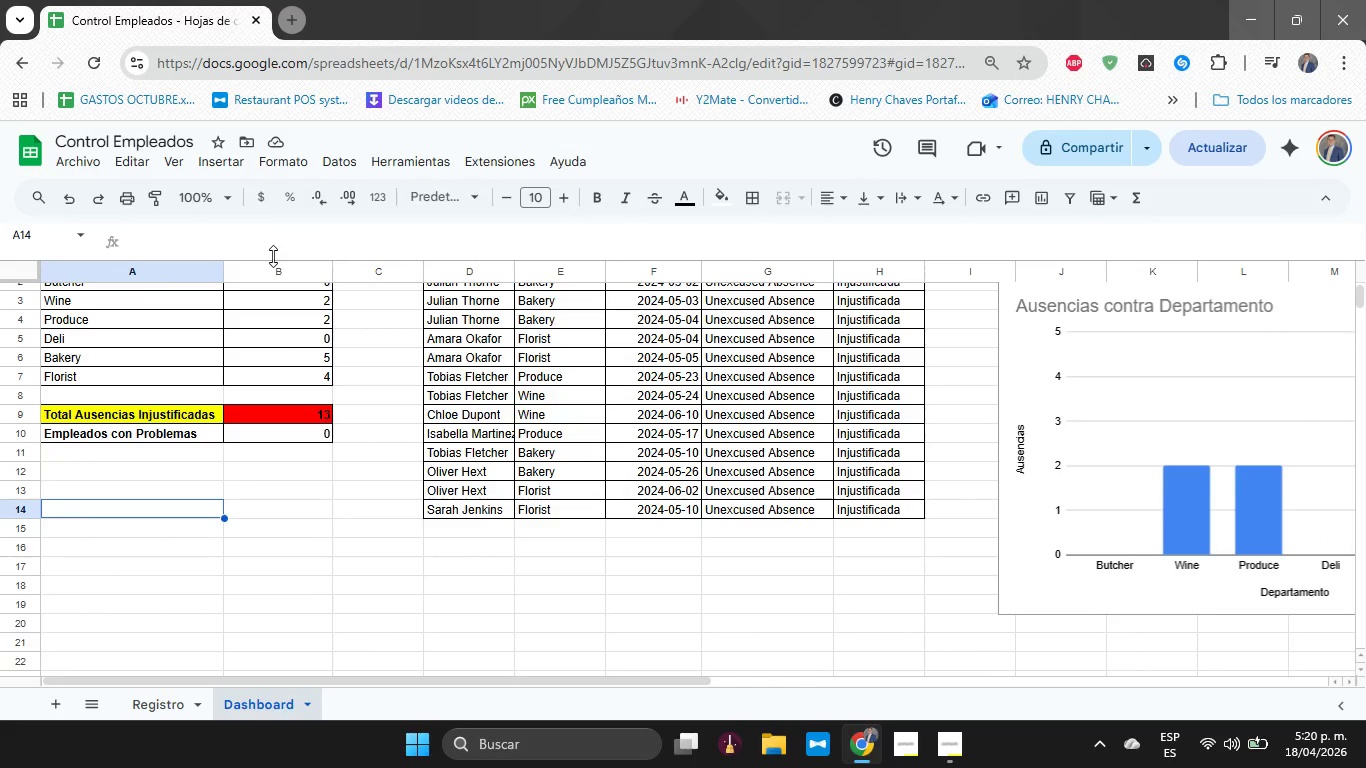 
left_click([284, 233])
 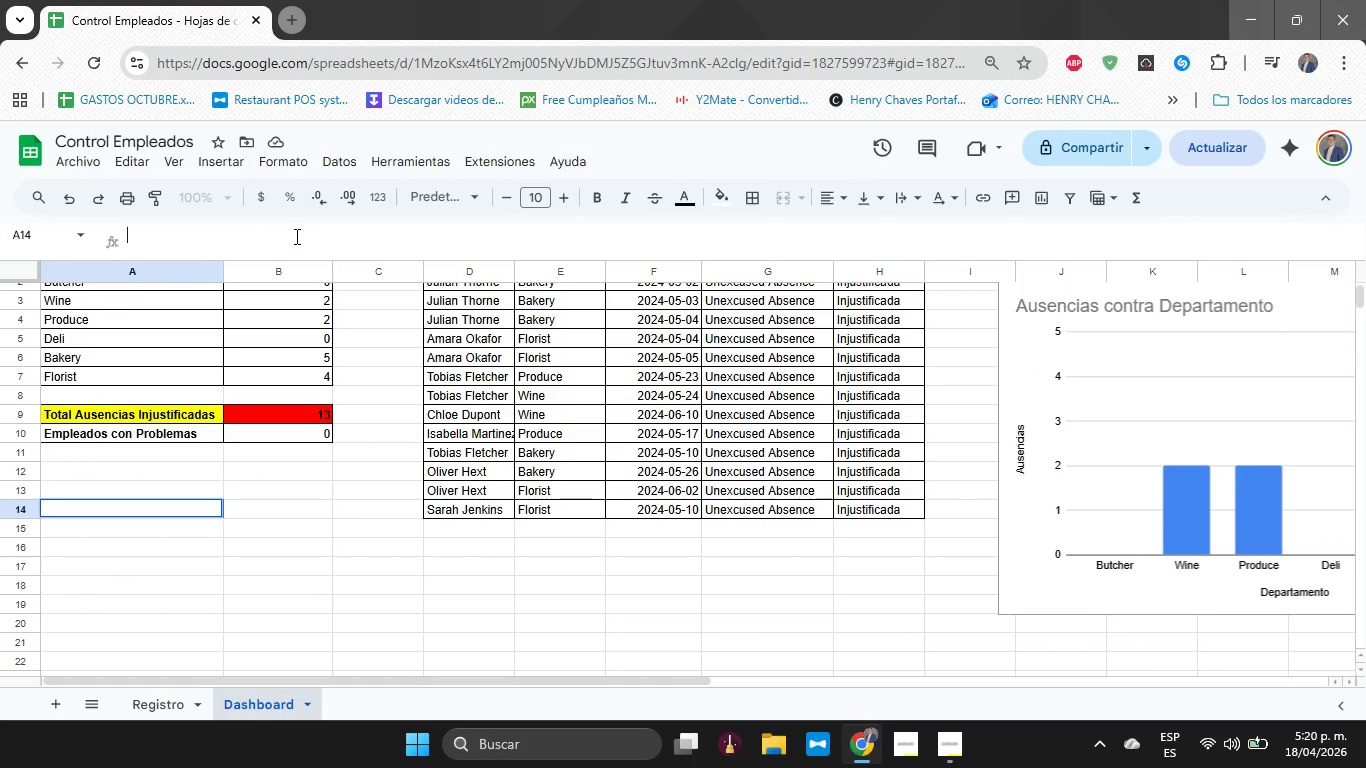 
left_click([229, 238])
 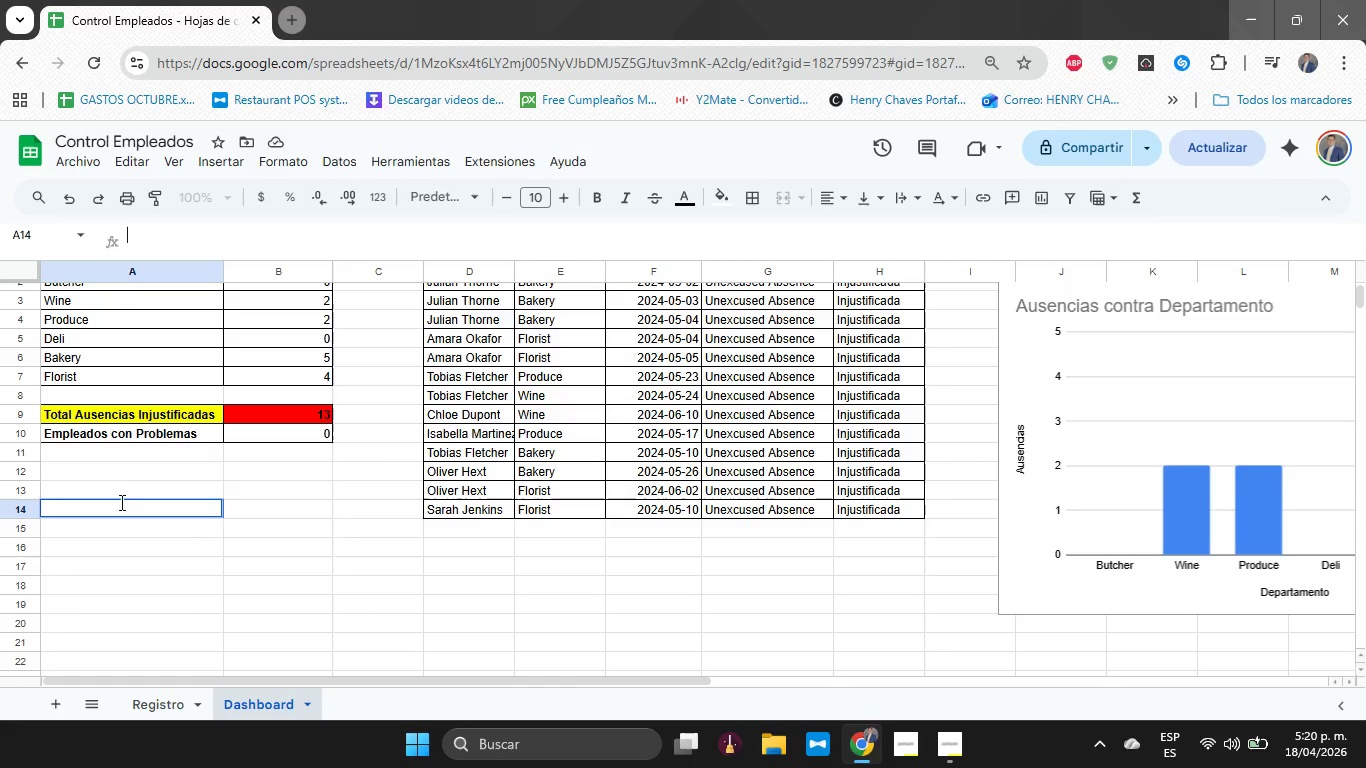 
left_click([213, 424])
 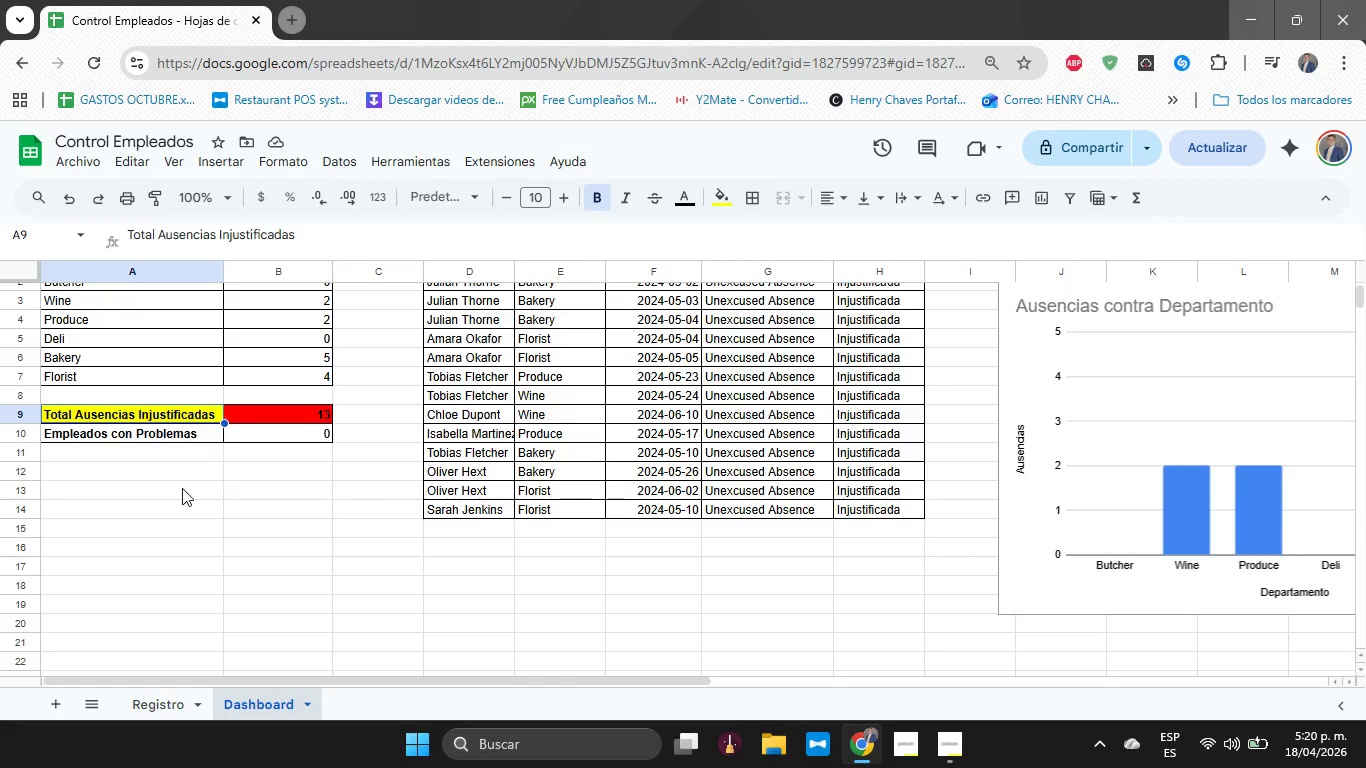 
left_click([182, 489])
 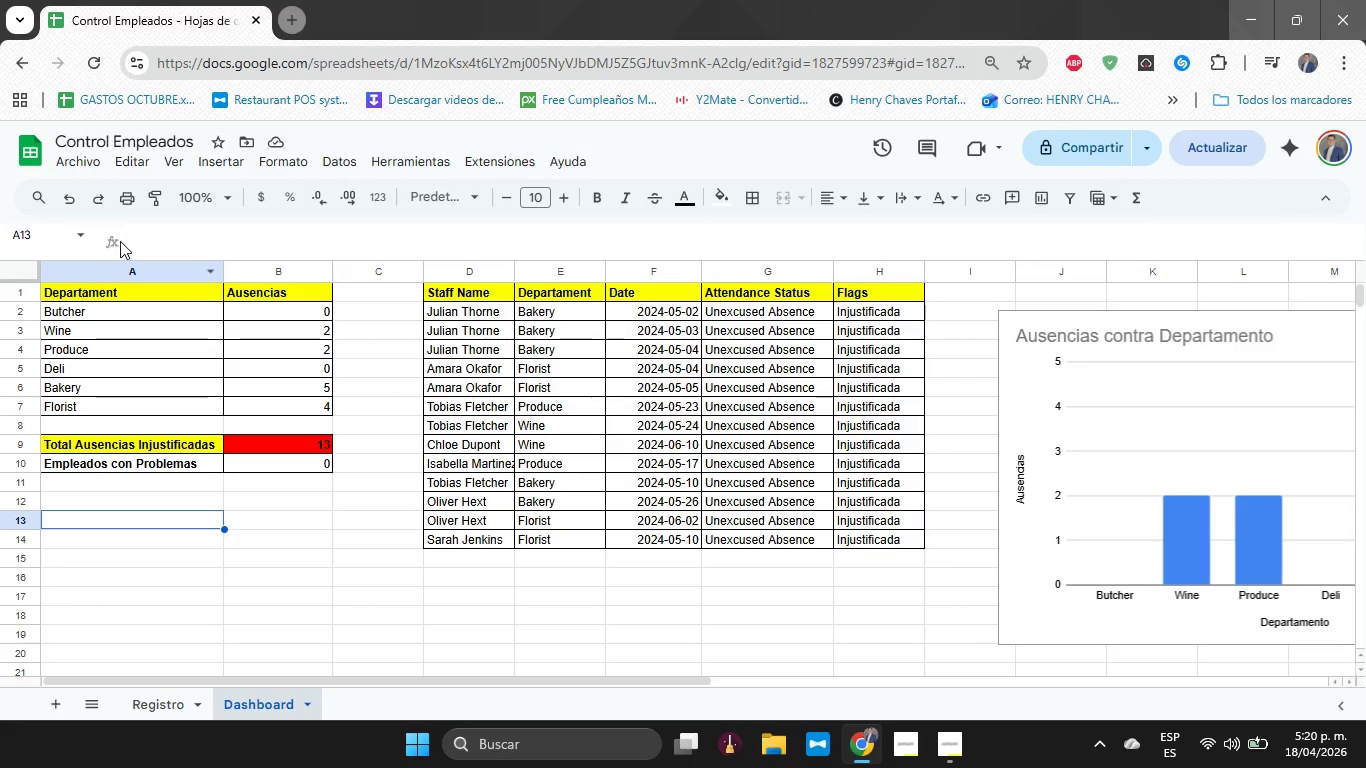 
left_click([131, 239])
 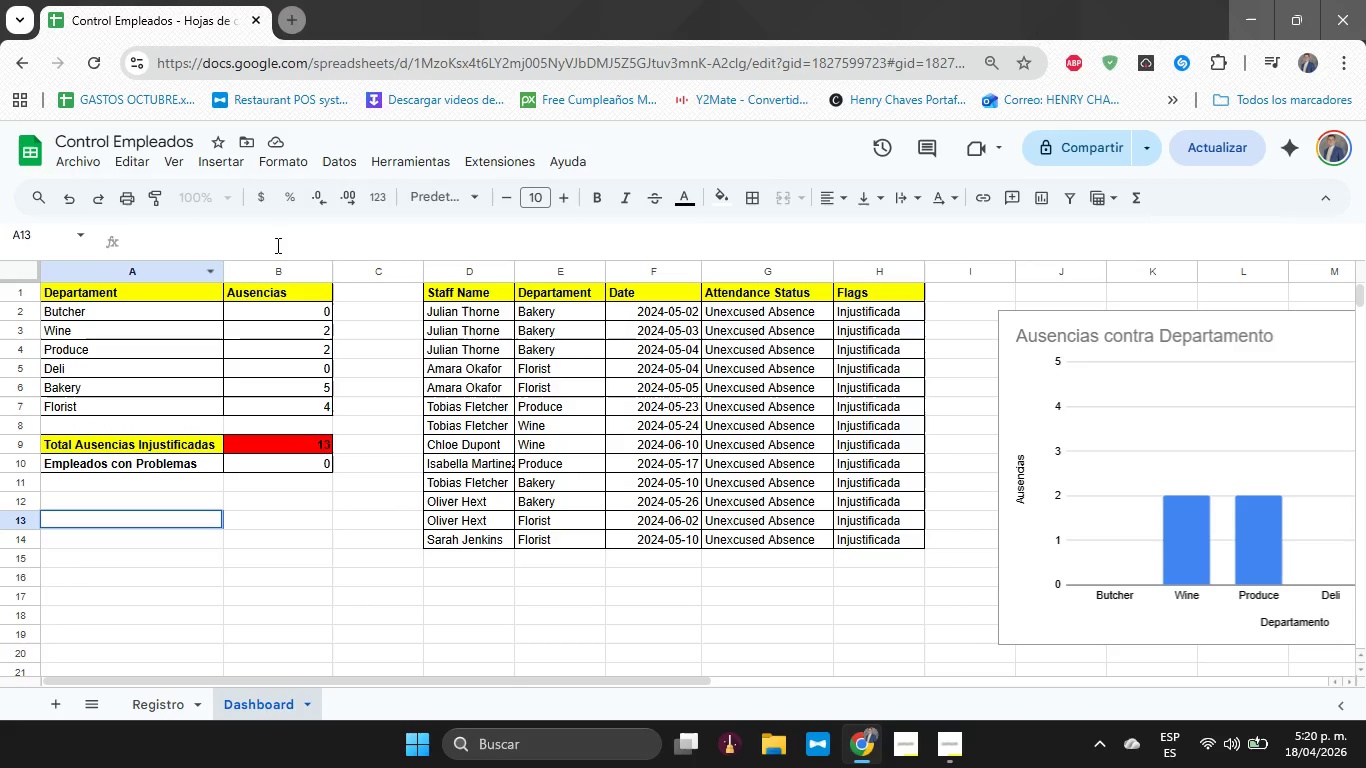 
type()Registro!E2)
 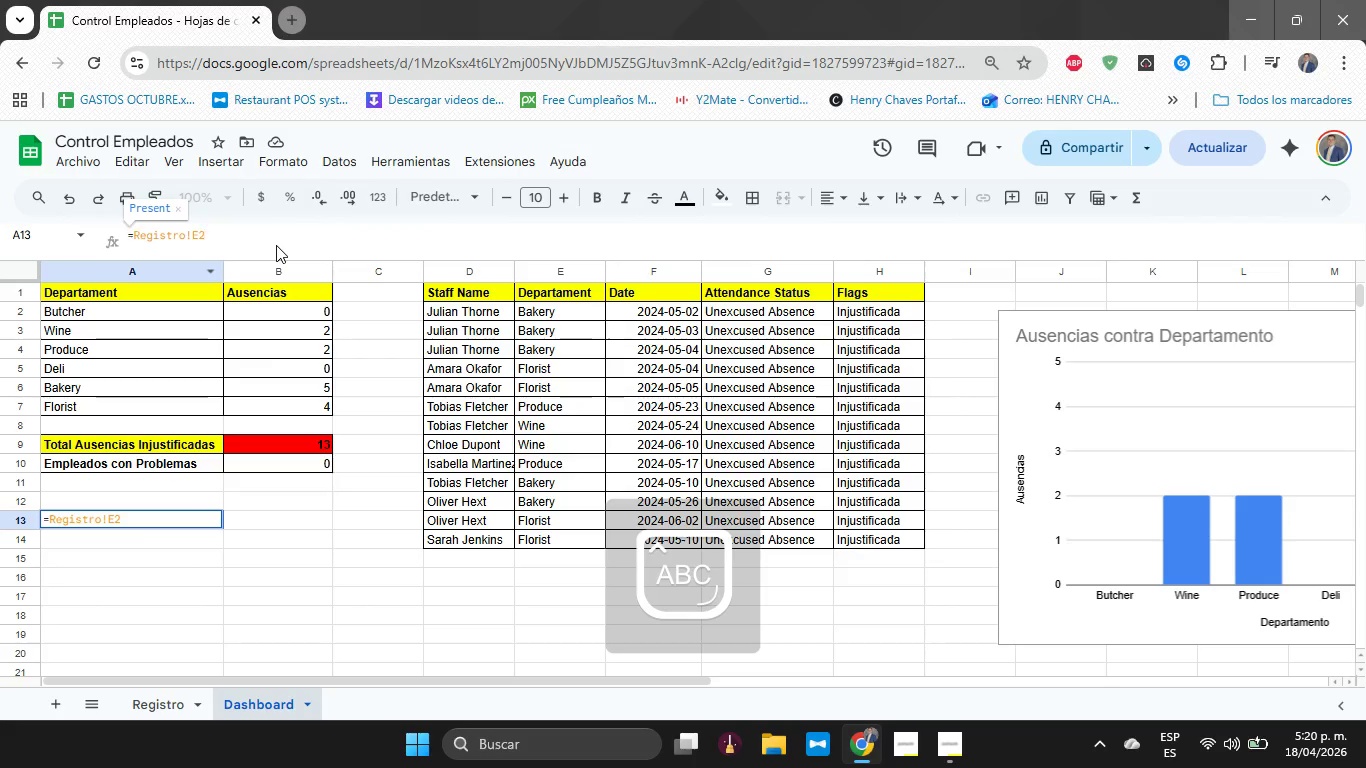 
key(Enter)
 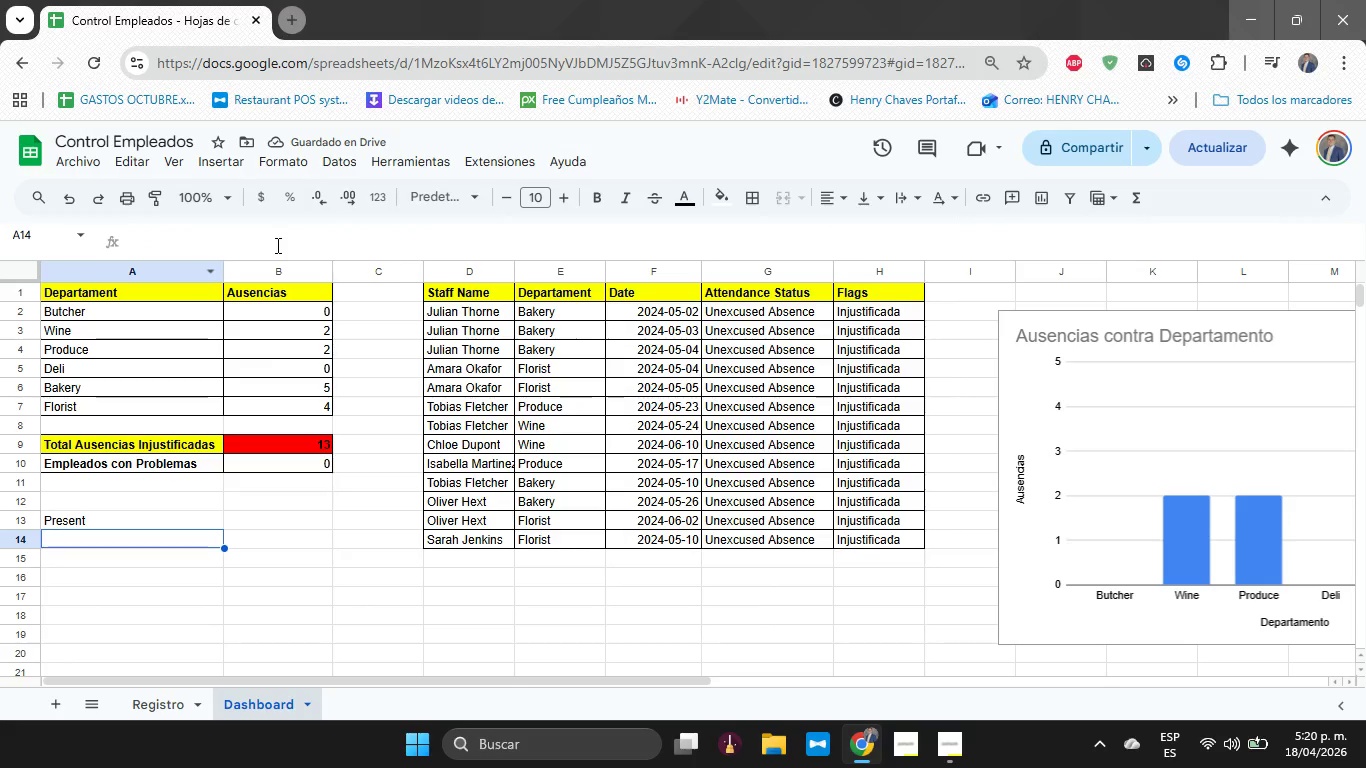 
key(ArrowUp)
 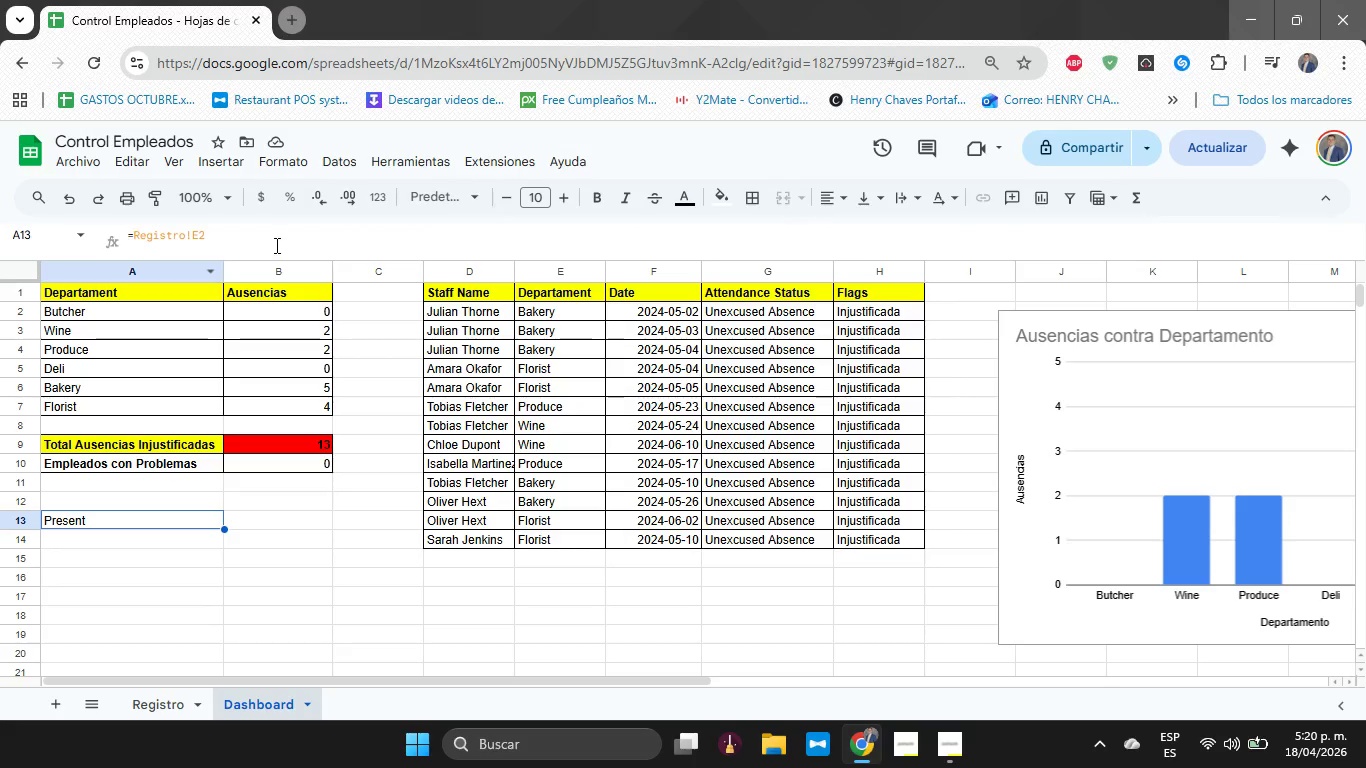 
wait(11.05)
 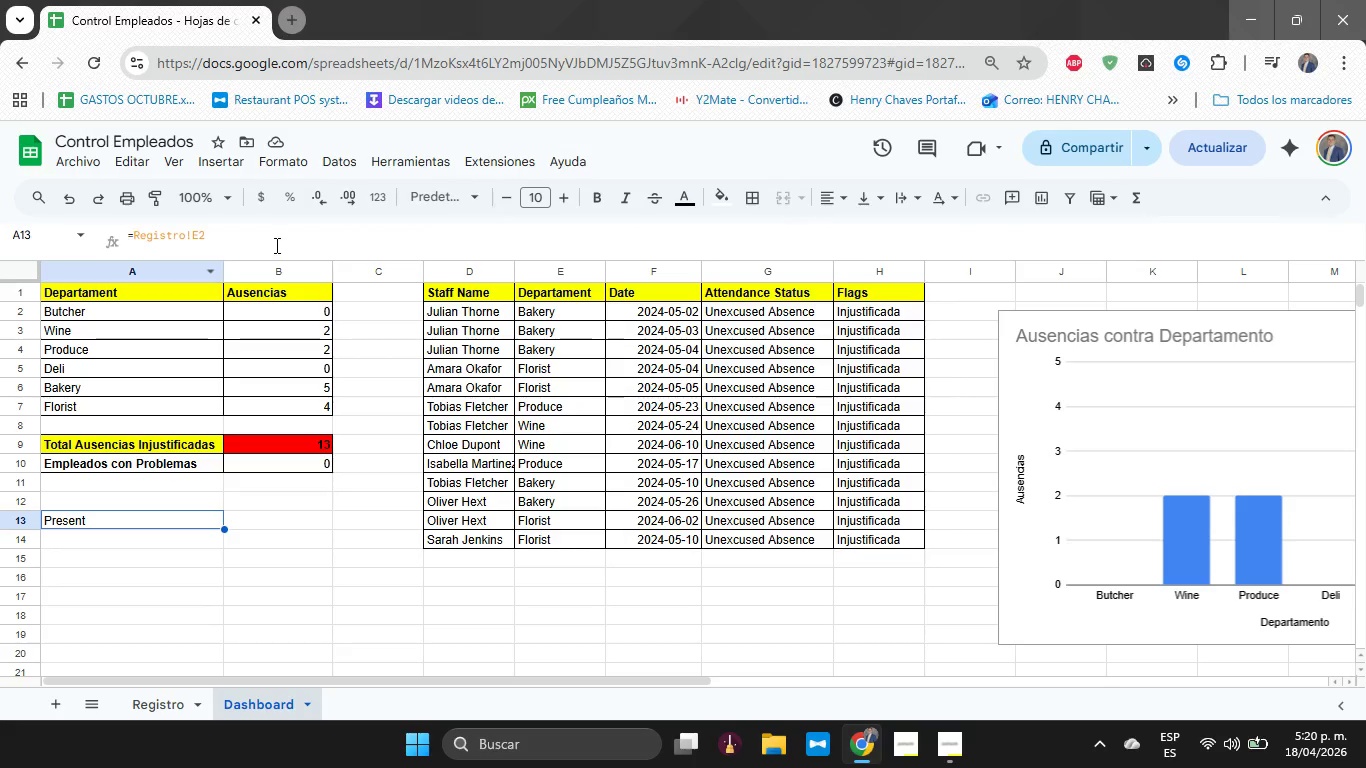 
left_click([159, 699])
 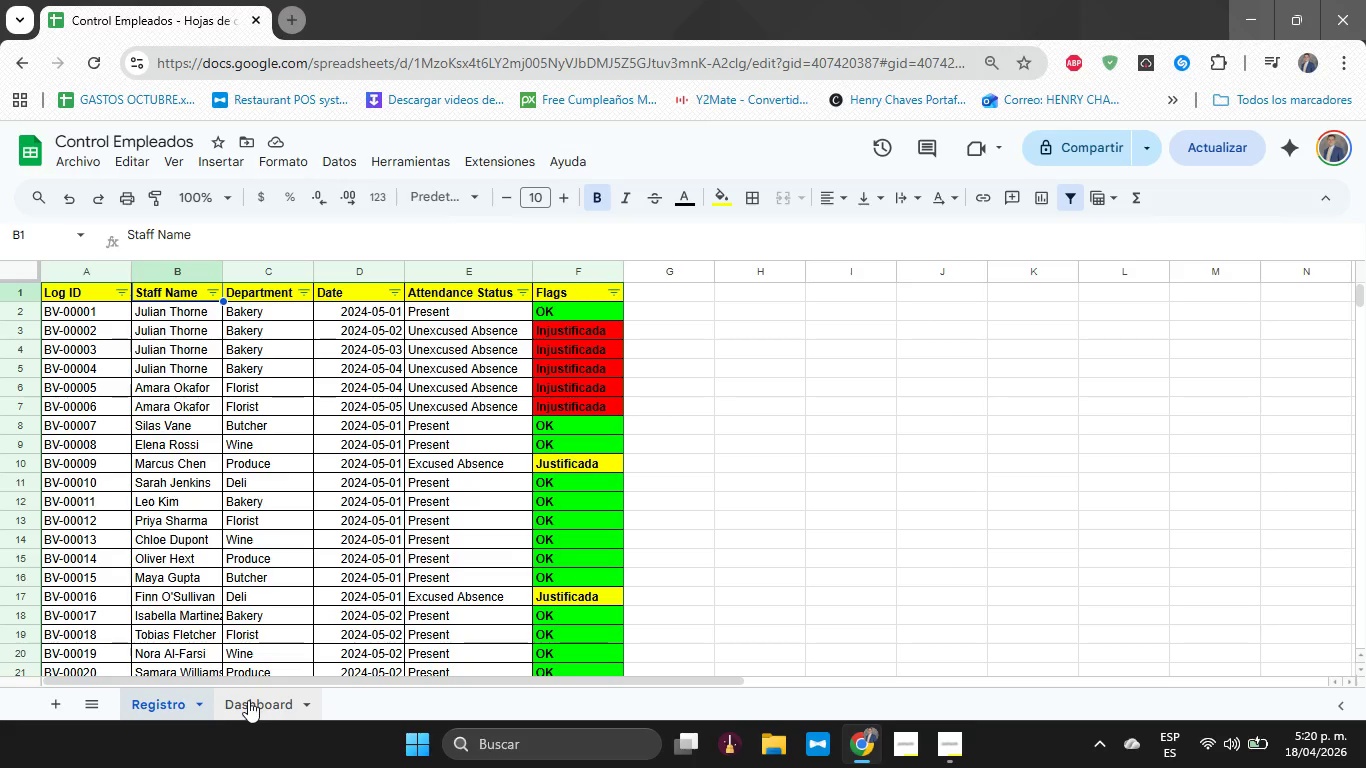 
left_click([247, 699])
 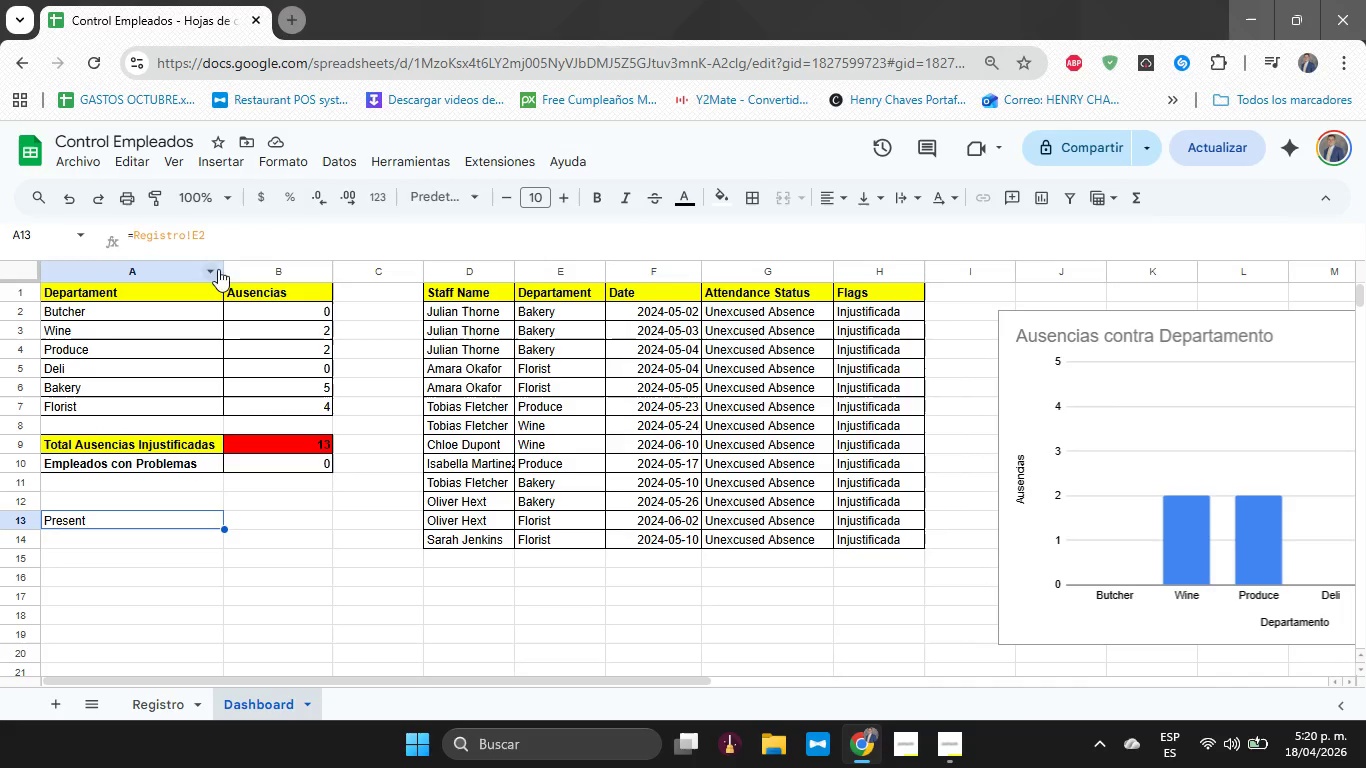 
left_click([226, 242])
 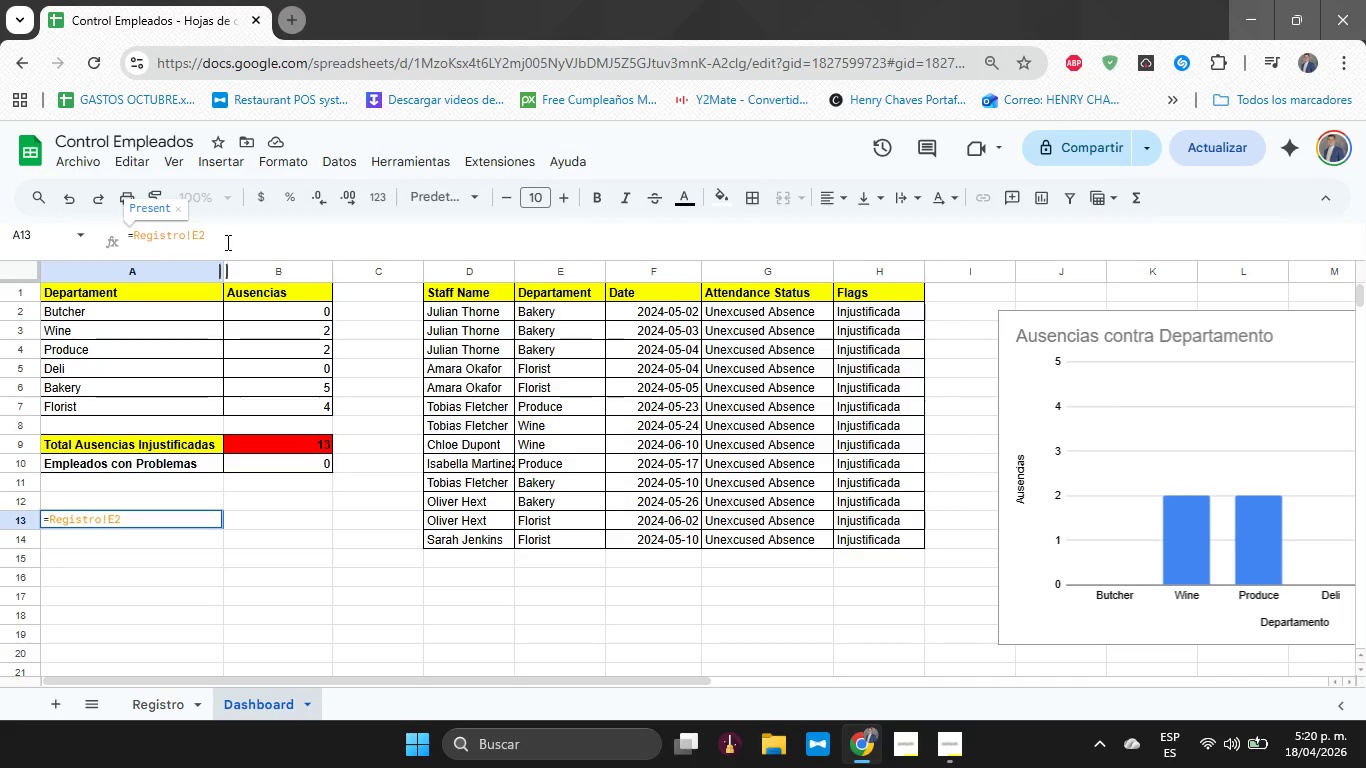 
key(Backspace)
 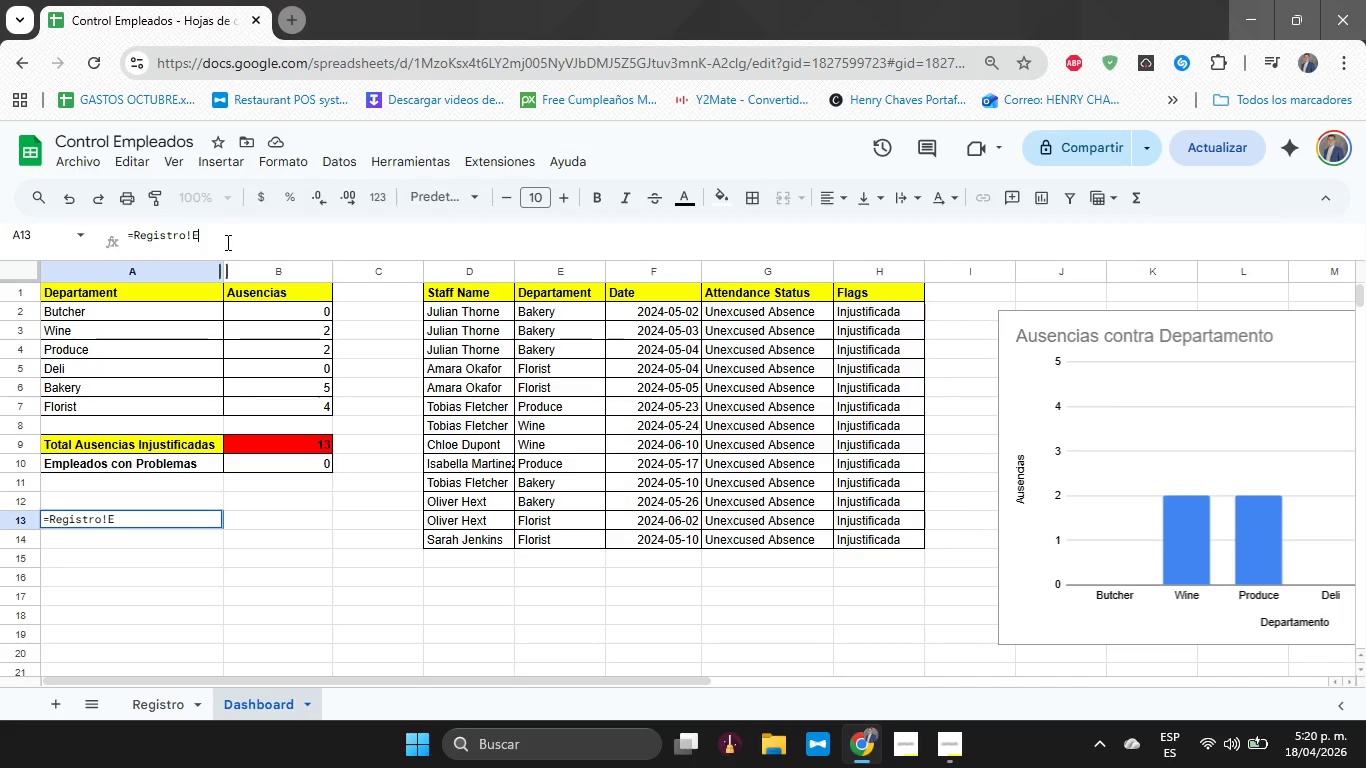 
key(3)
 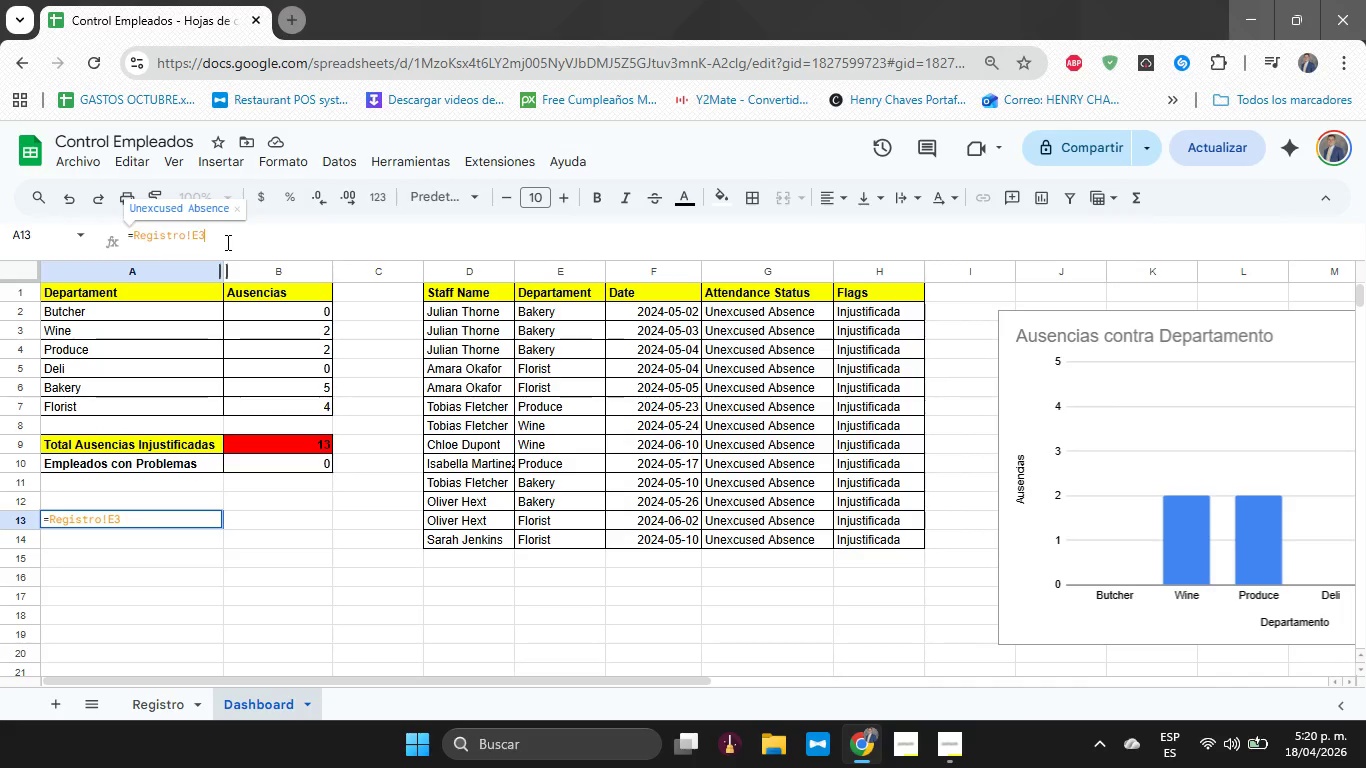 
key(Enter)
 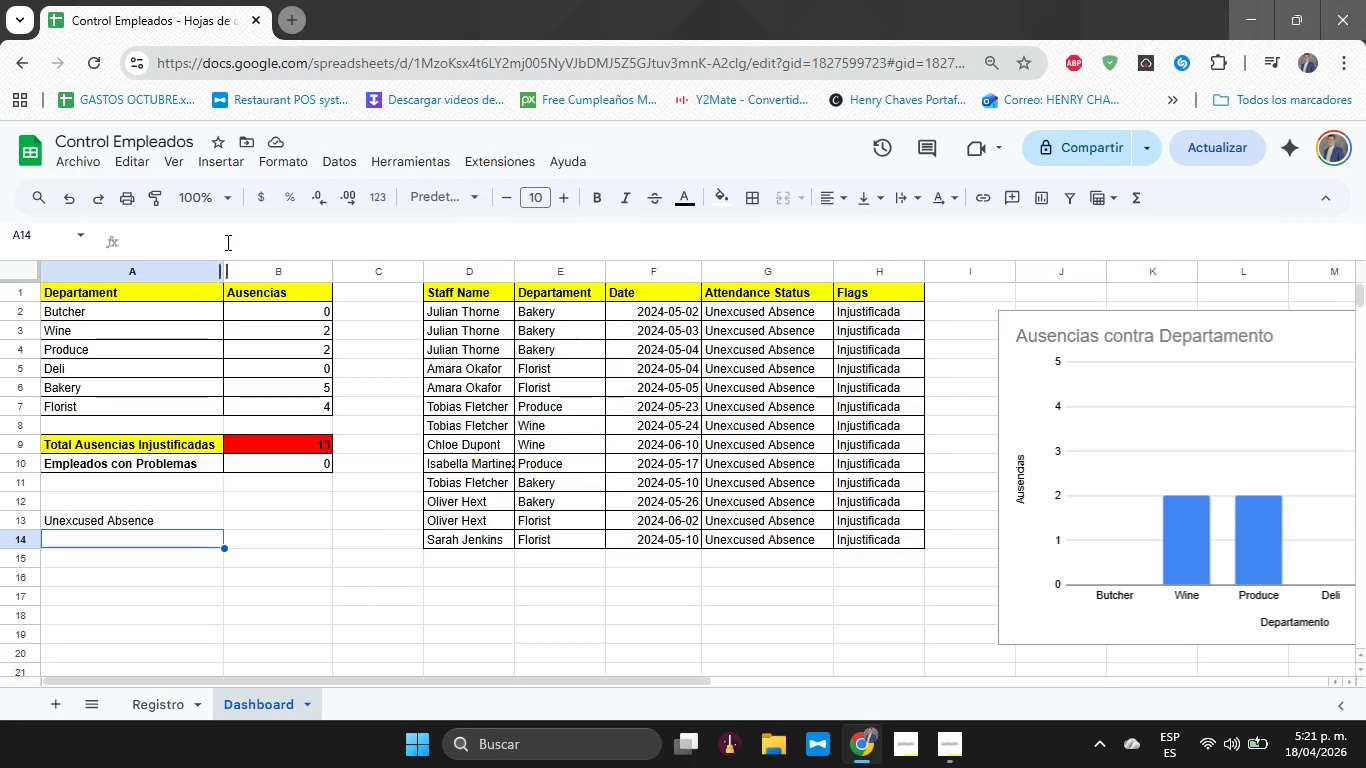 
wait(7.78)
 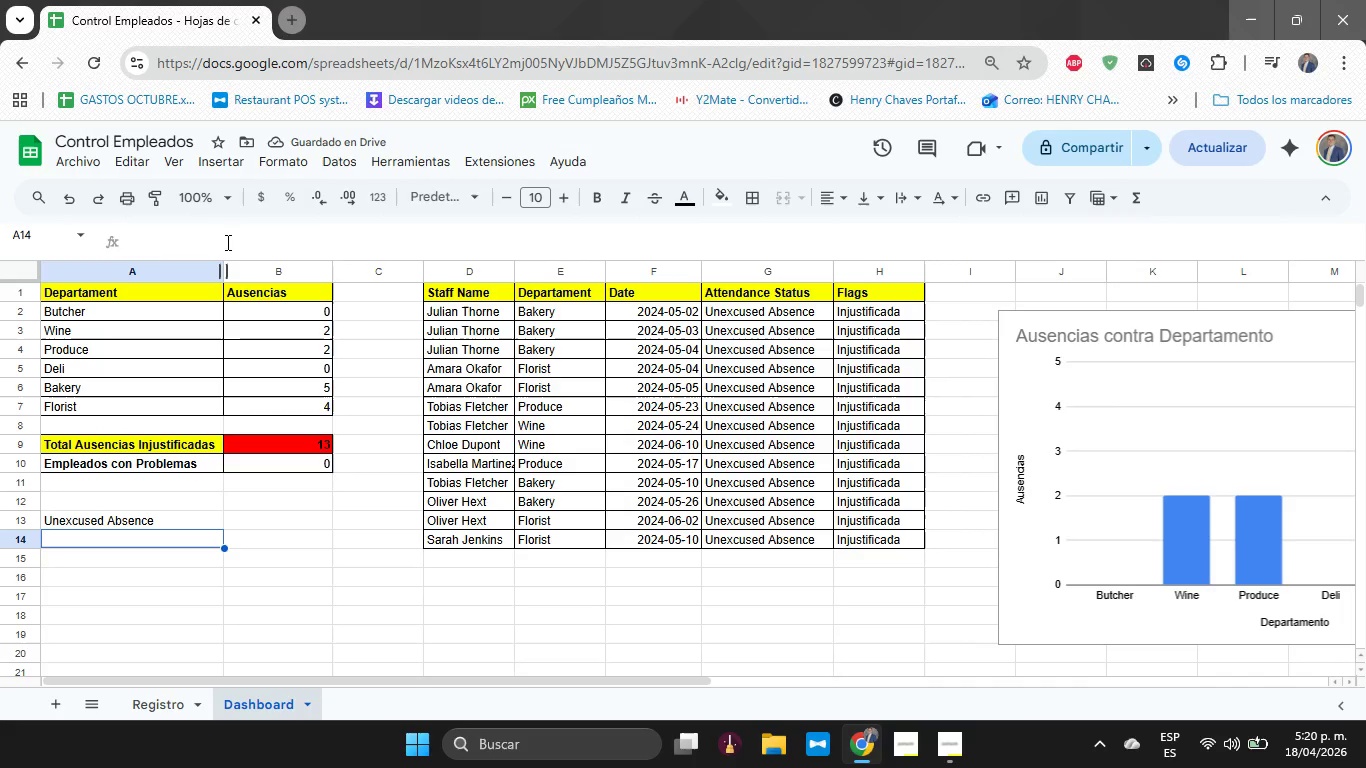 
double_click([171, 515])
 